 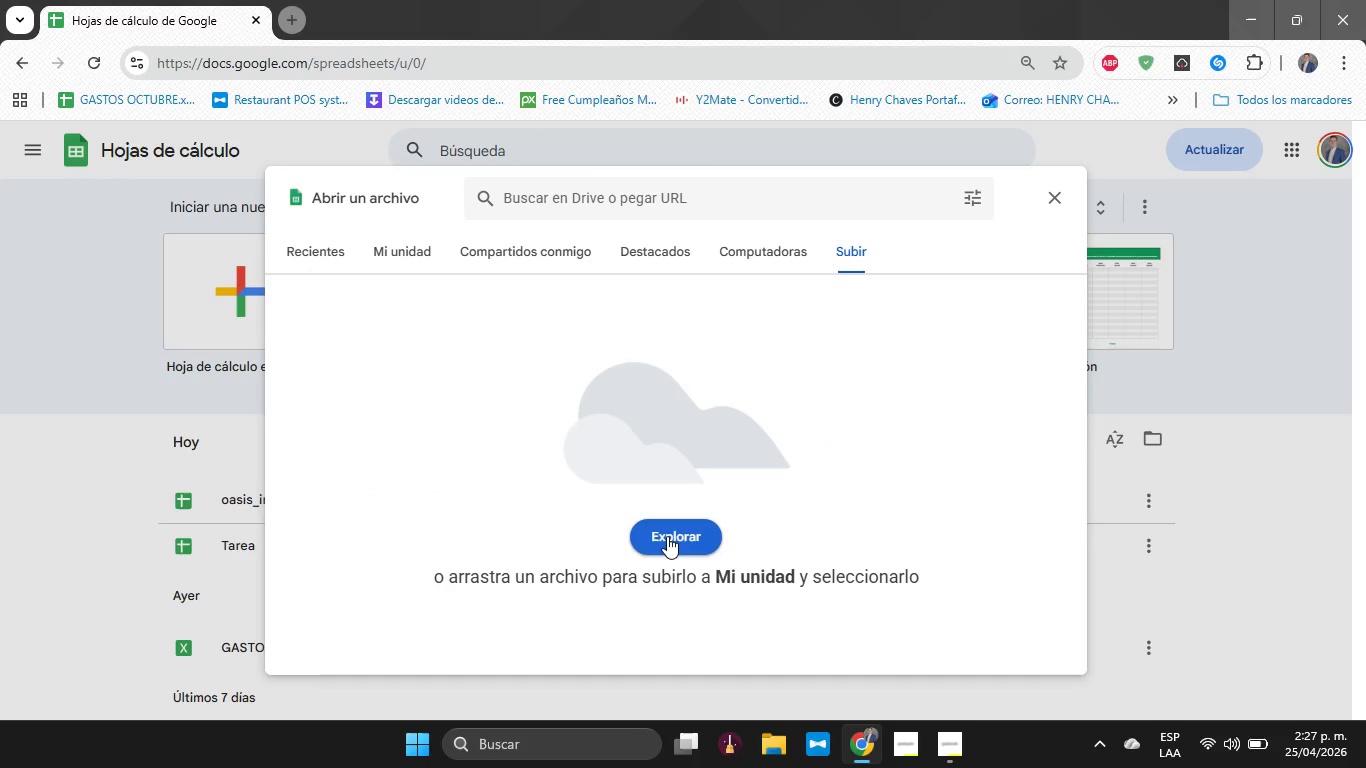 
double_click([667, 536])
 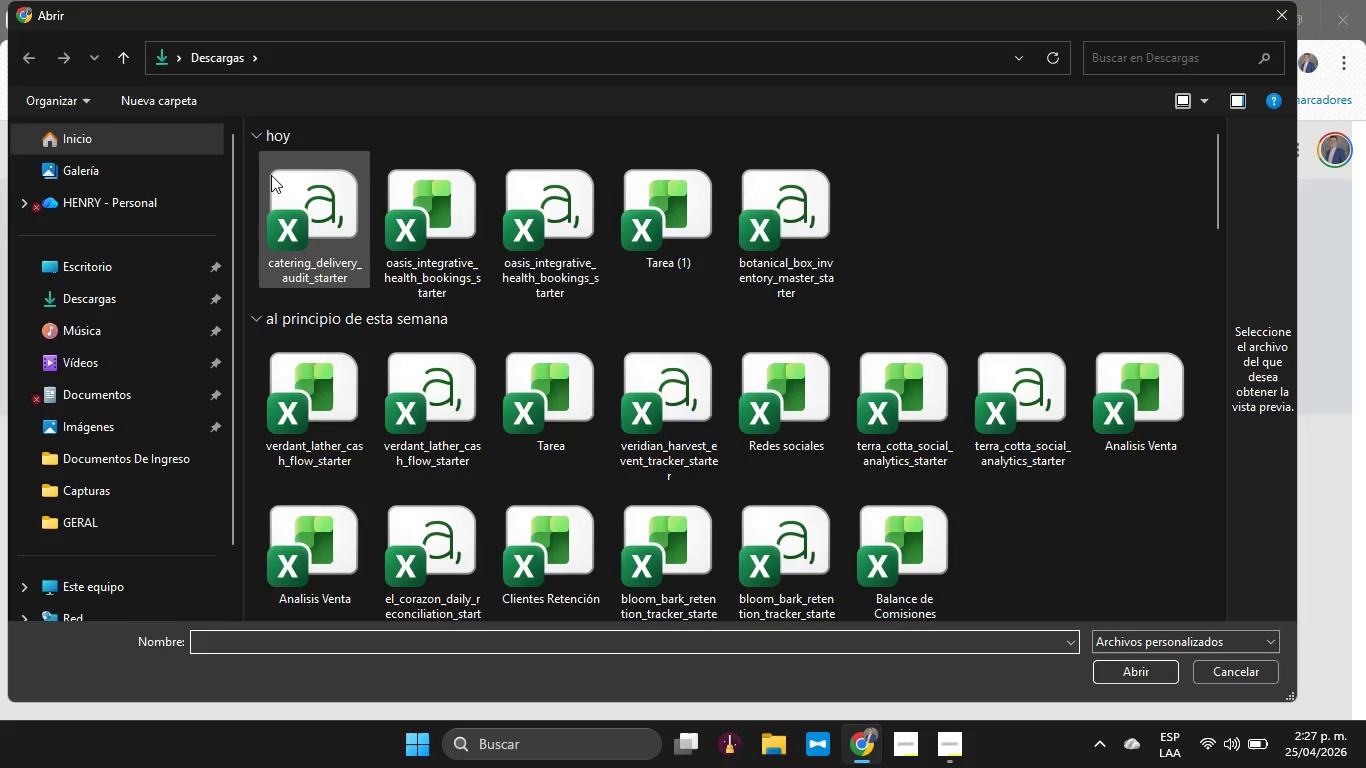 
double_click([271, 175])
 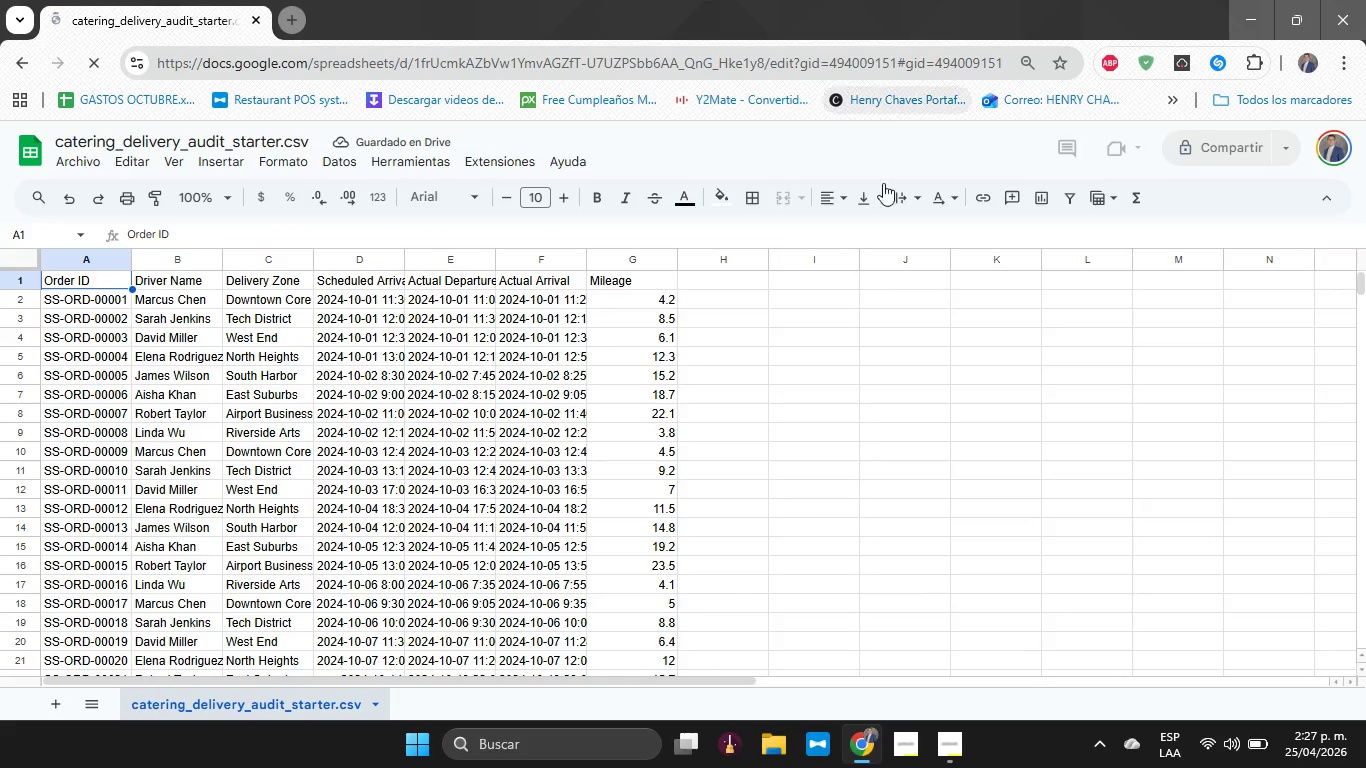 
wait(10.23)
 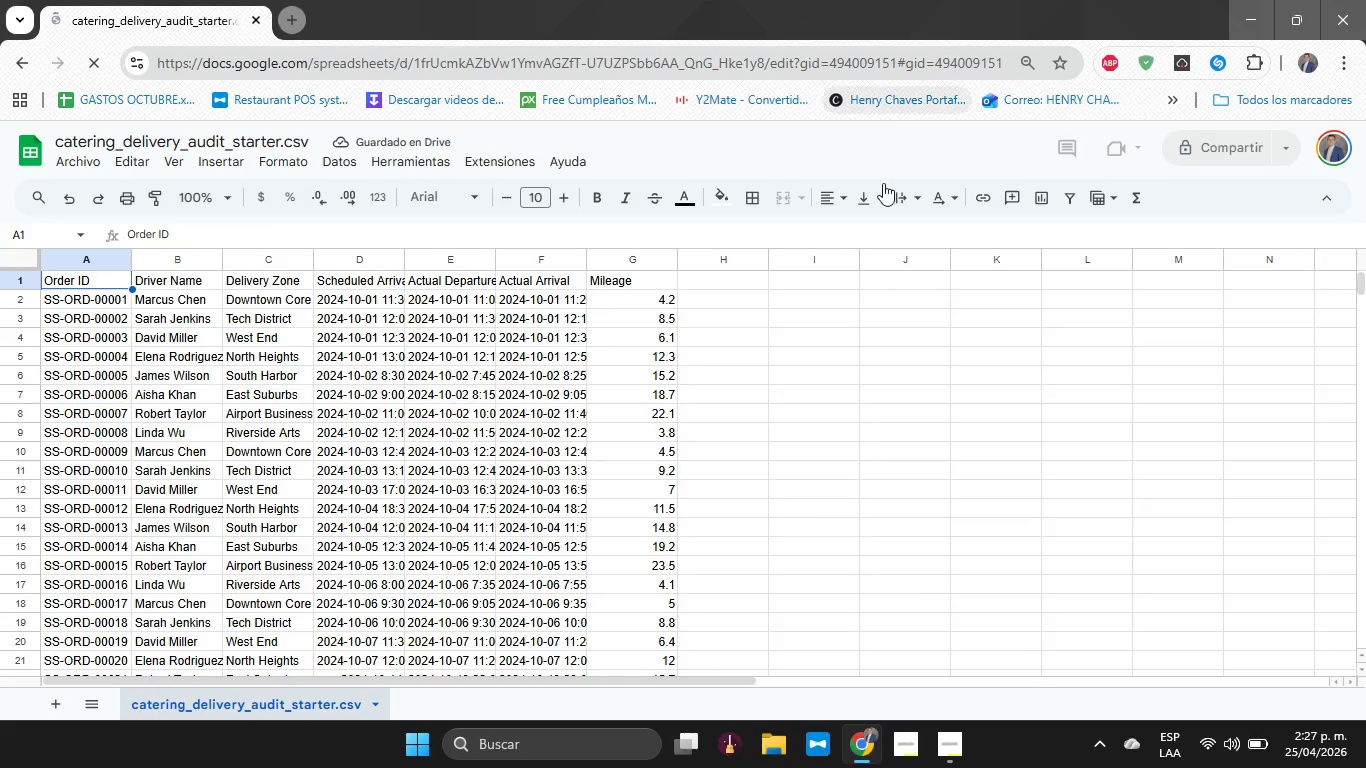 
left_click_drag(start_coordinate=[91, 286], to_coordinate=[645, 274])
 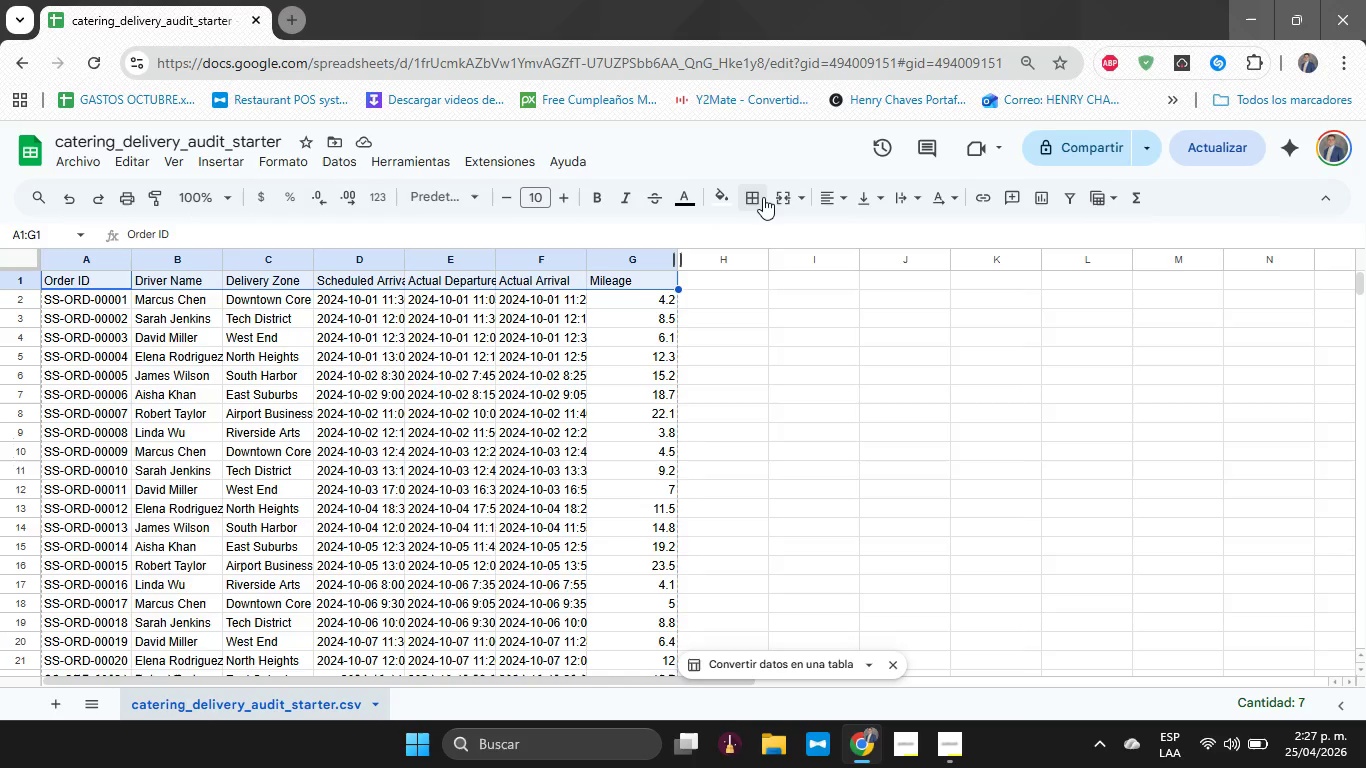 
left_click([761, 199])
 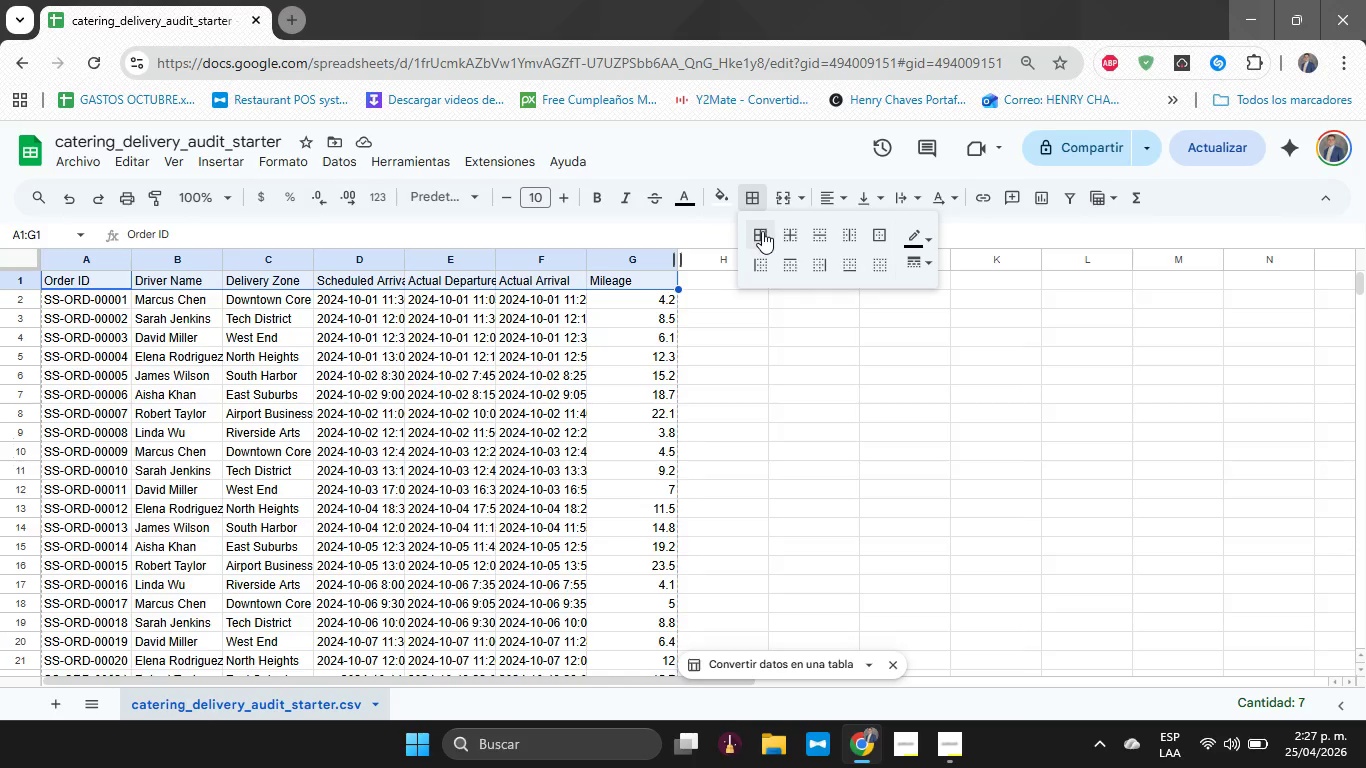 
left_click([762, 232])
 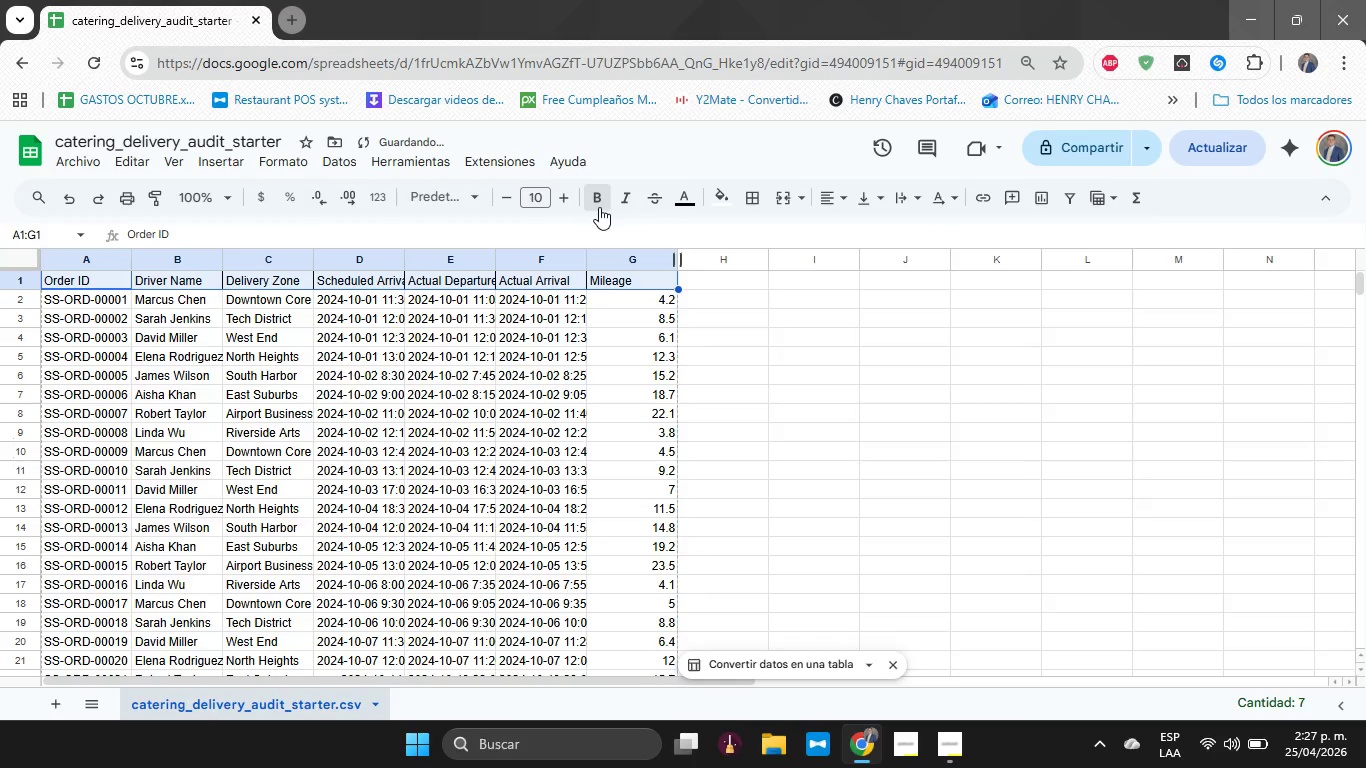 
double_click([612, 368])
 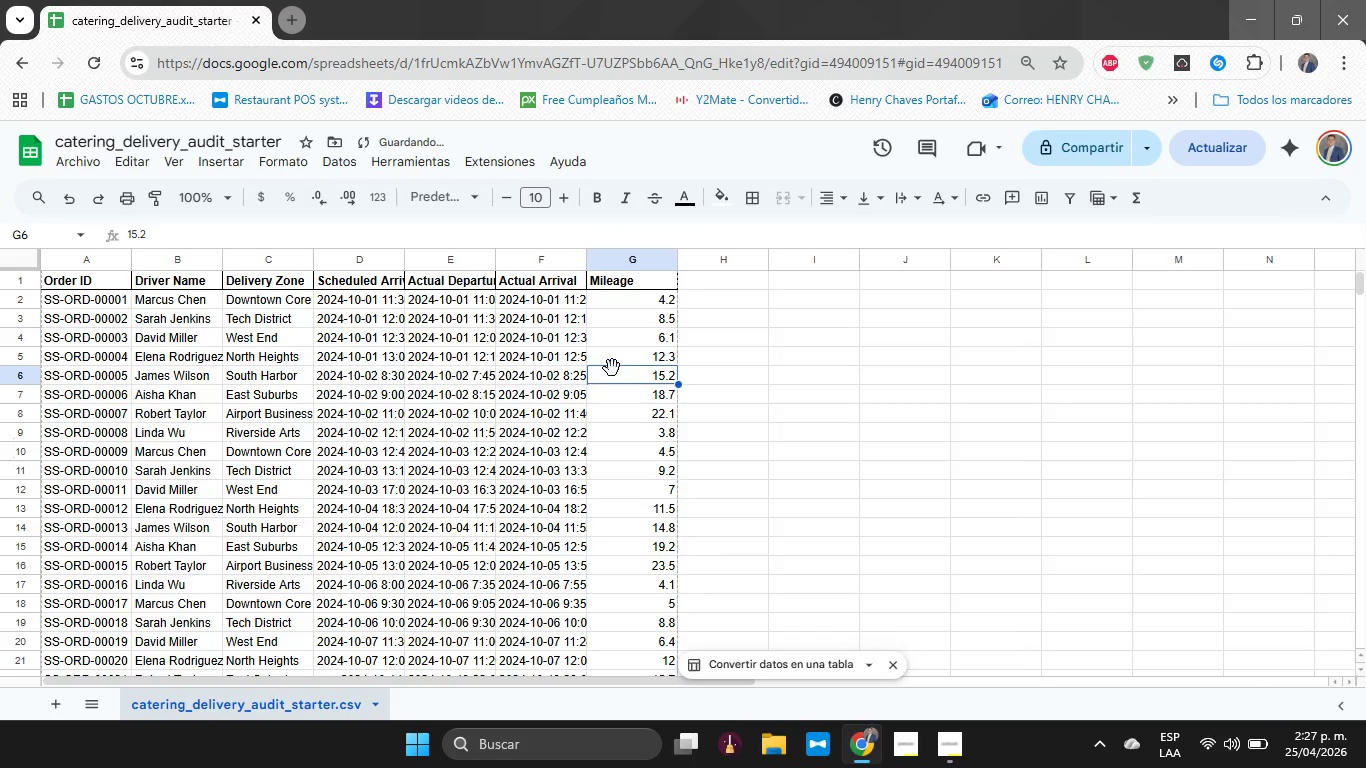 
key(Control+A)
 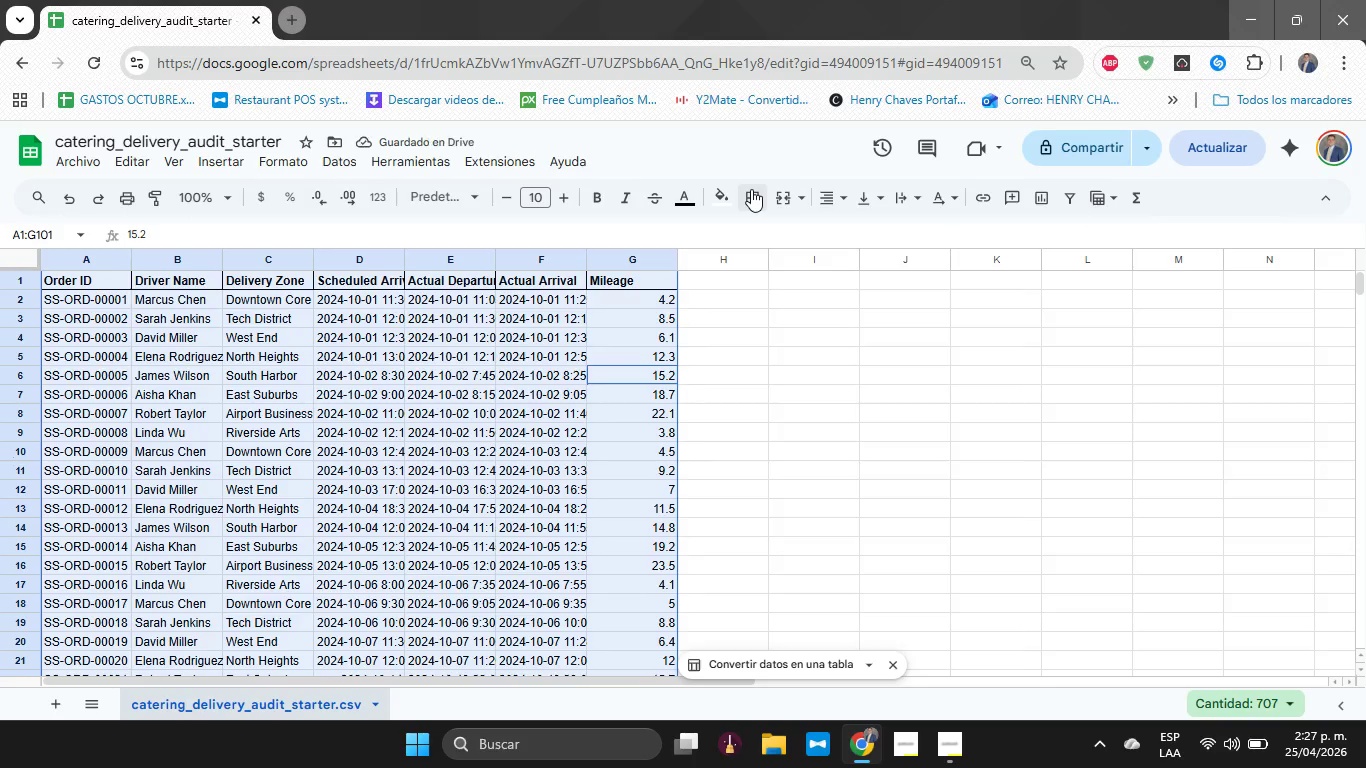 
double_click([751, 230])
 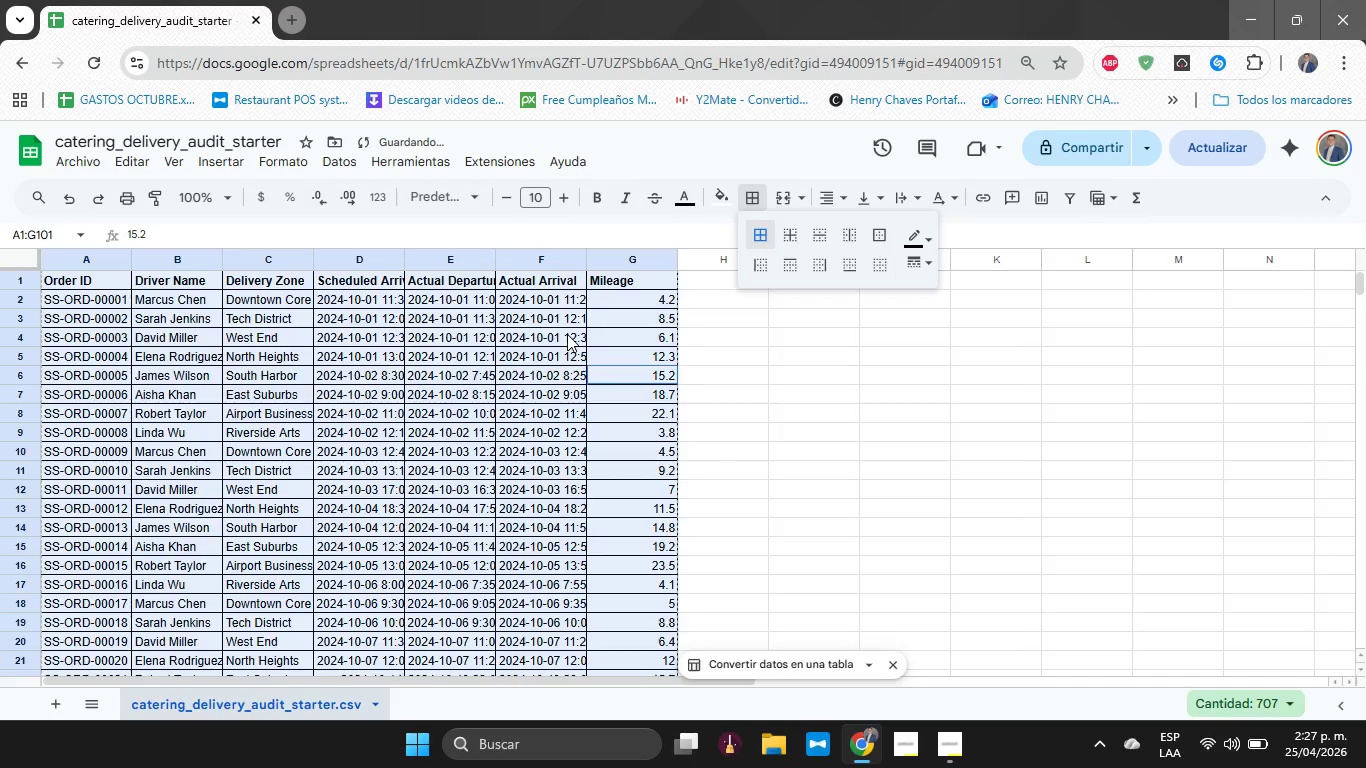 
left_click([567, 334])
 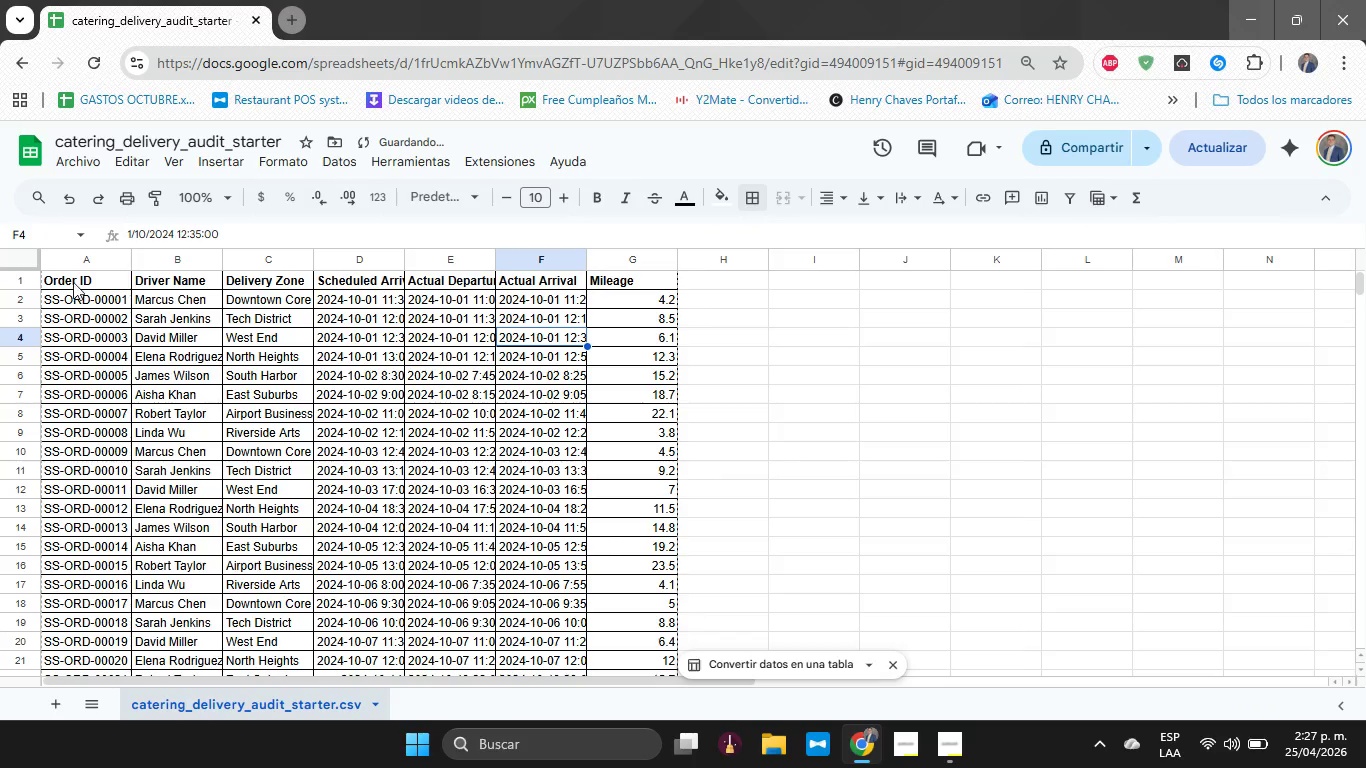 
left_click_drag(start_coordinate=[75, 282], to_coordinate=[625, 272])
 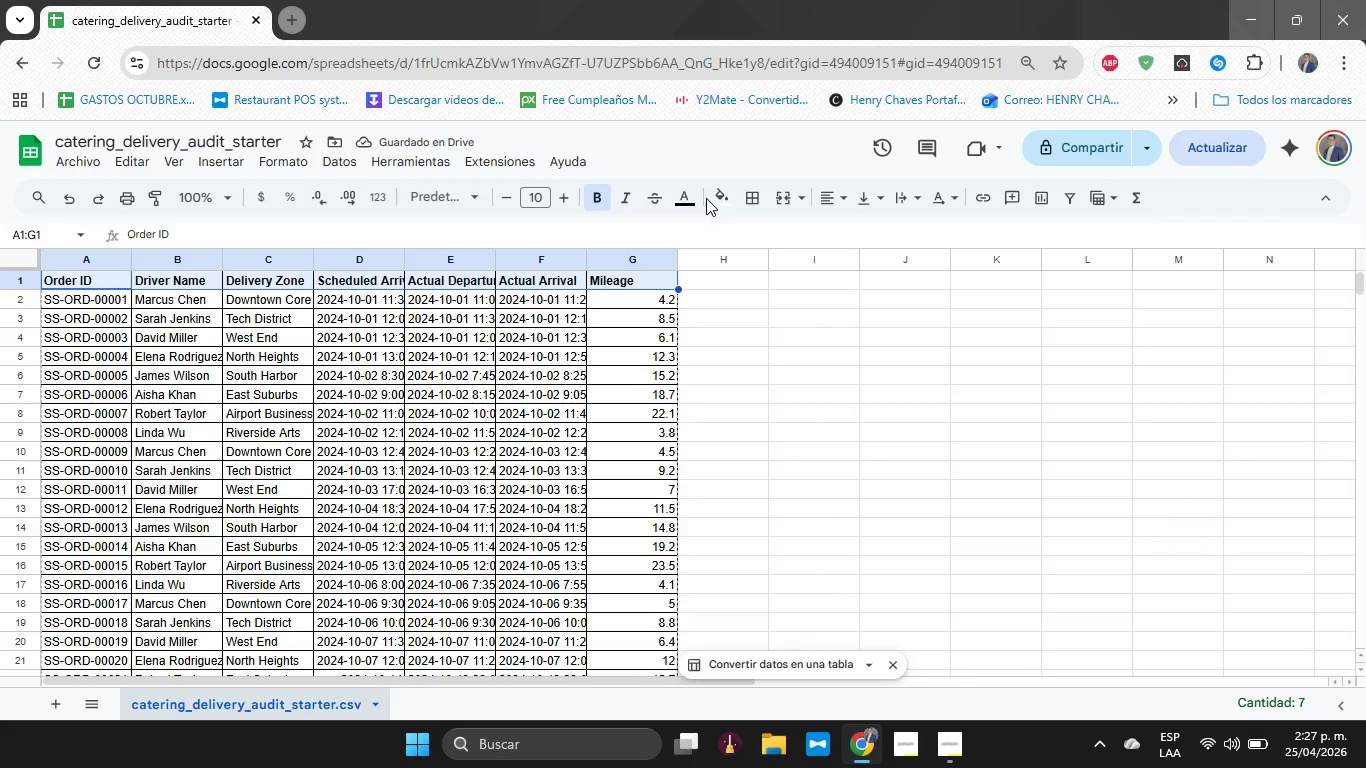 
left_click_drag(start_coordinate=[716, 195], to_coordinate=[718, 200])
 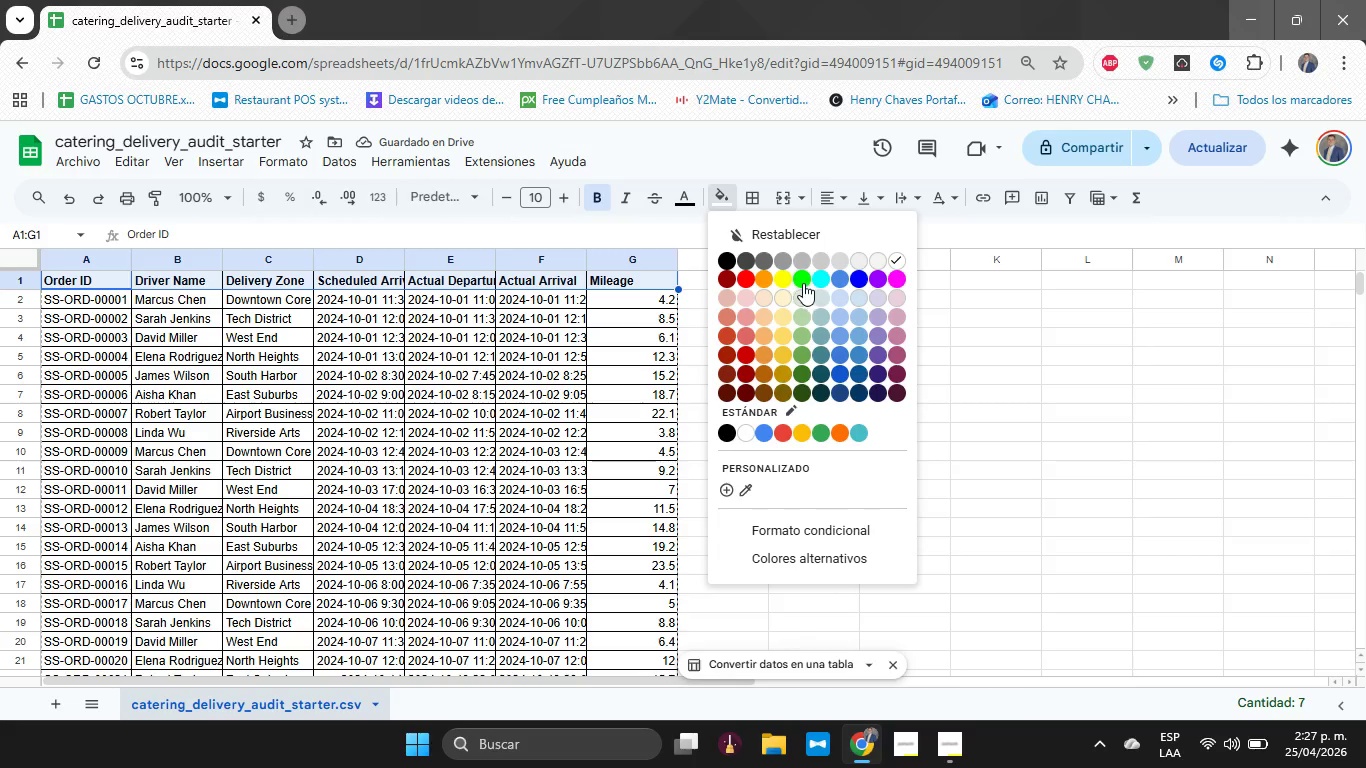 
left_click([786, 280])
 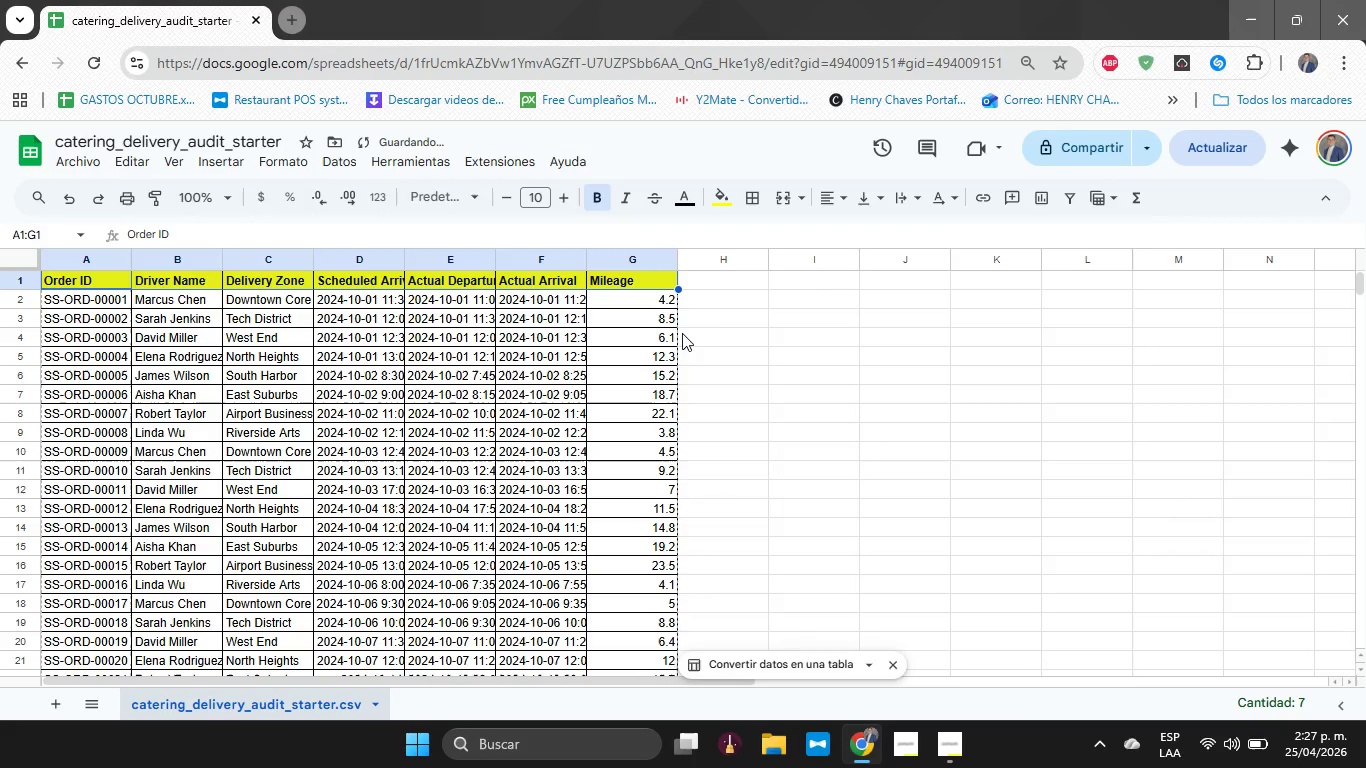 
left_click([743, 333])
 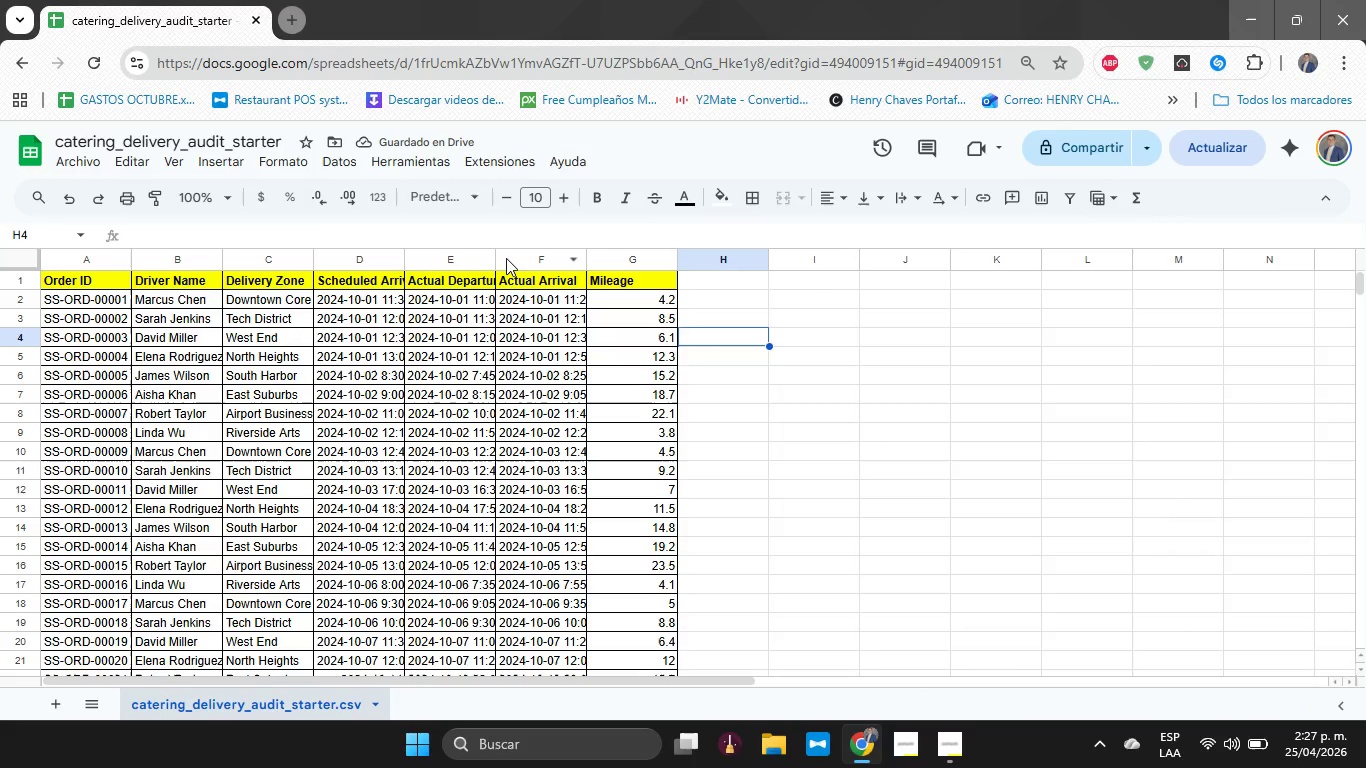 
left_click_drag(start_coordinate=[499, 259], to_coordinate=[520, 257])
 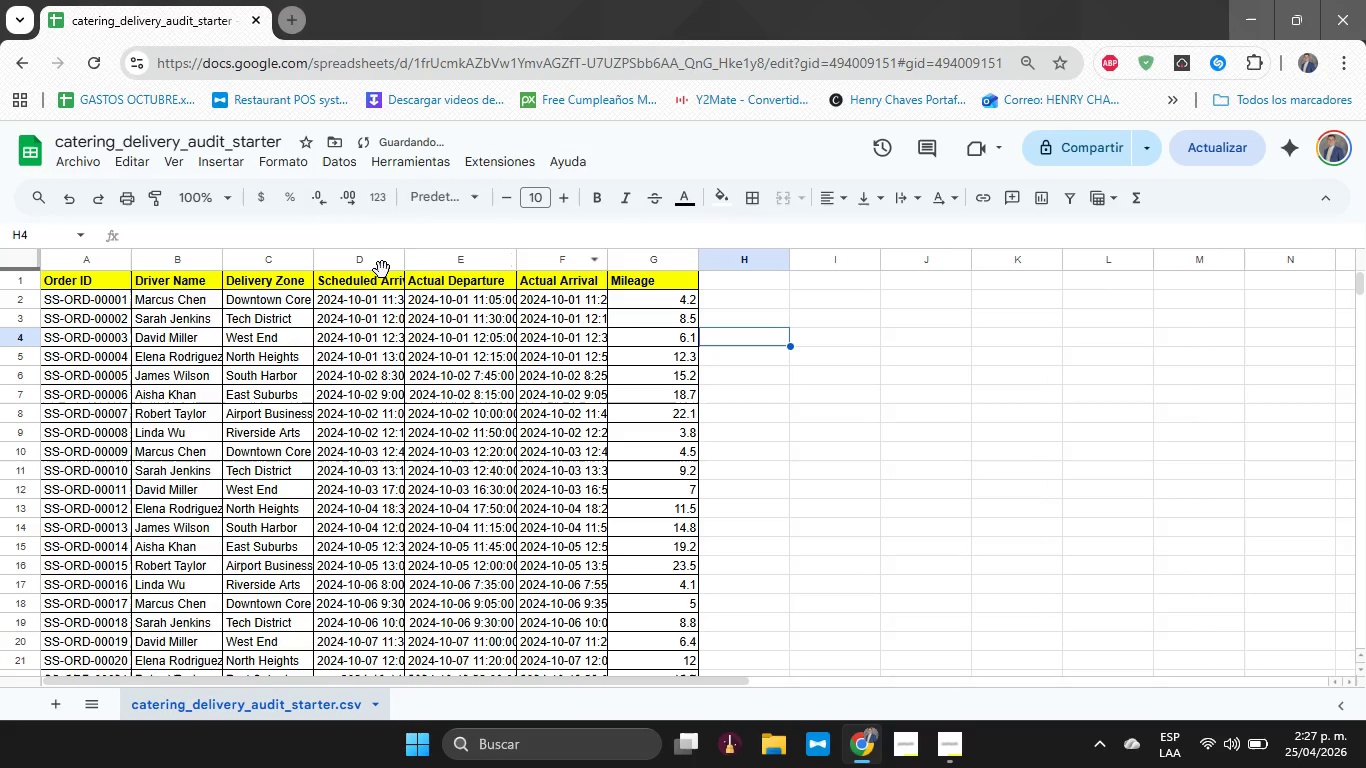 
left_click_drag(start_coordinate=[406, 255], to_coordinate=[428, 251])
 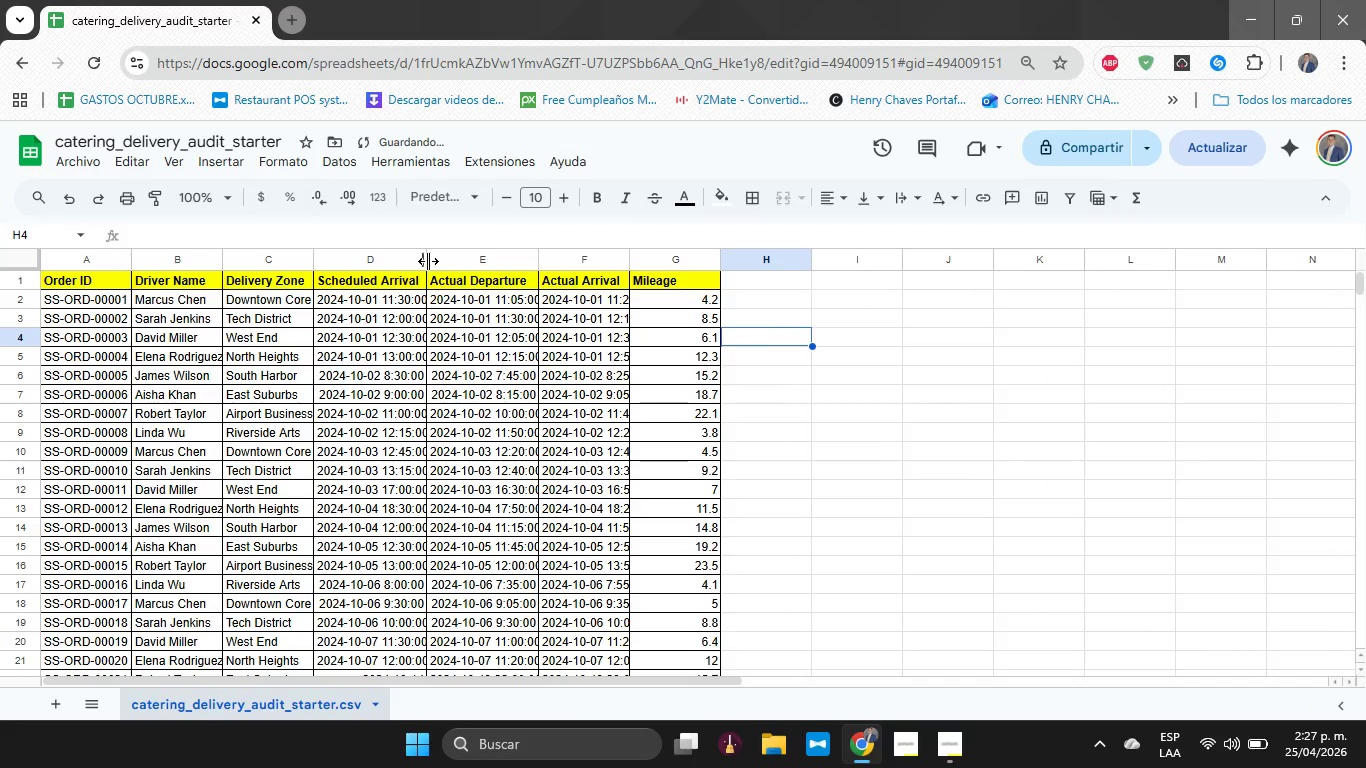 
left_click_drag(start_coordinate=[431, 260], to_coordinate=[441, 257])
 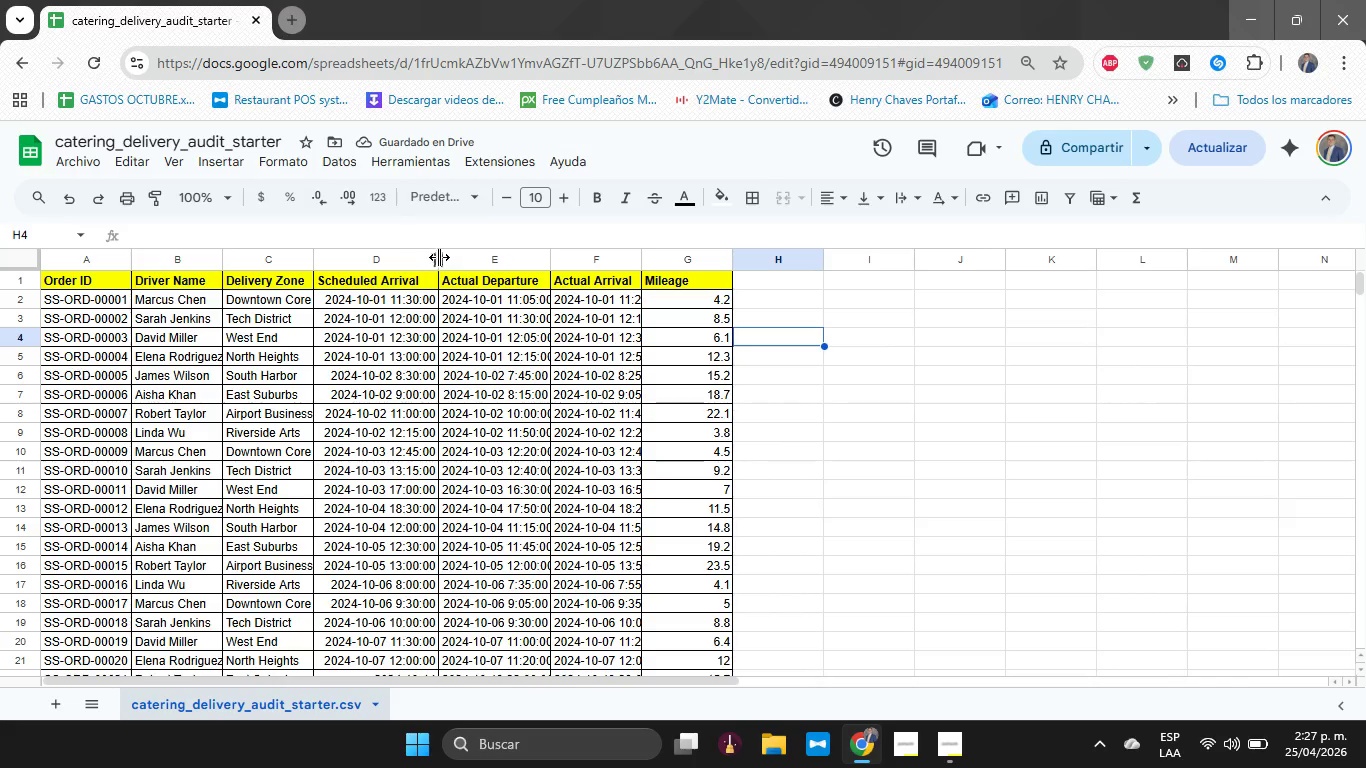 
wait(5.83)
 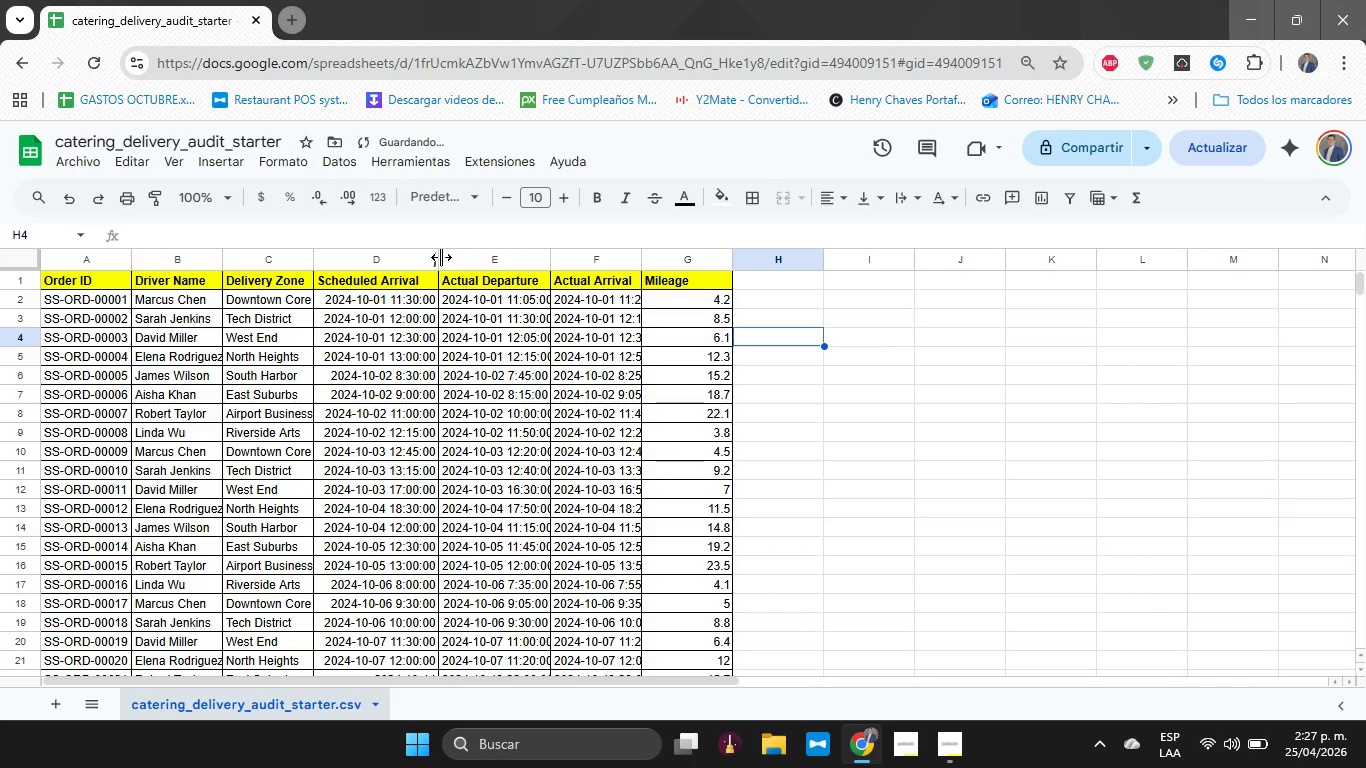 
left_click_drag(start_coordinate=[552, 258], to_coordinate=[564, 256])
 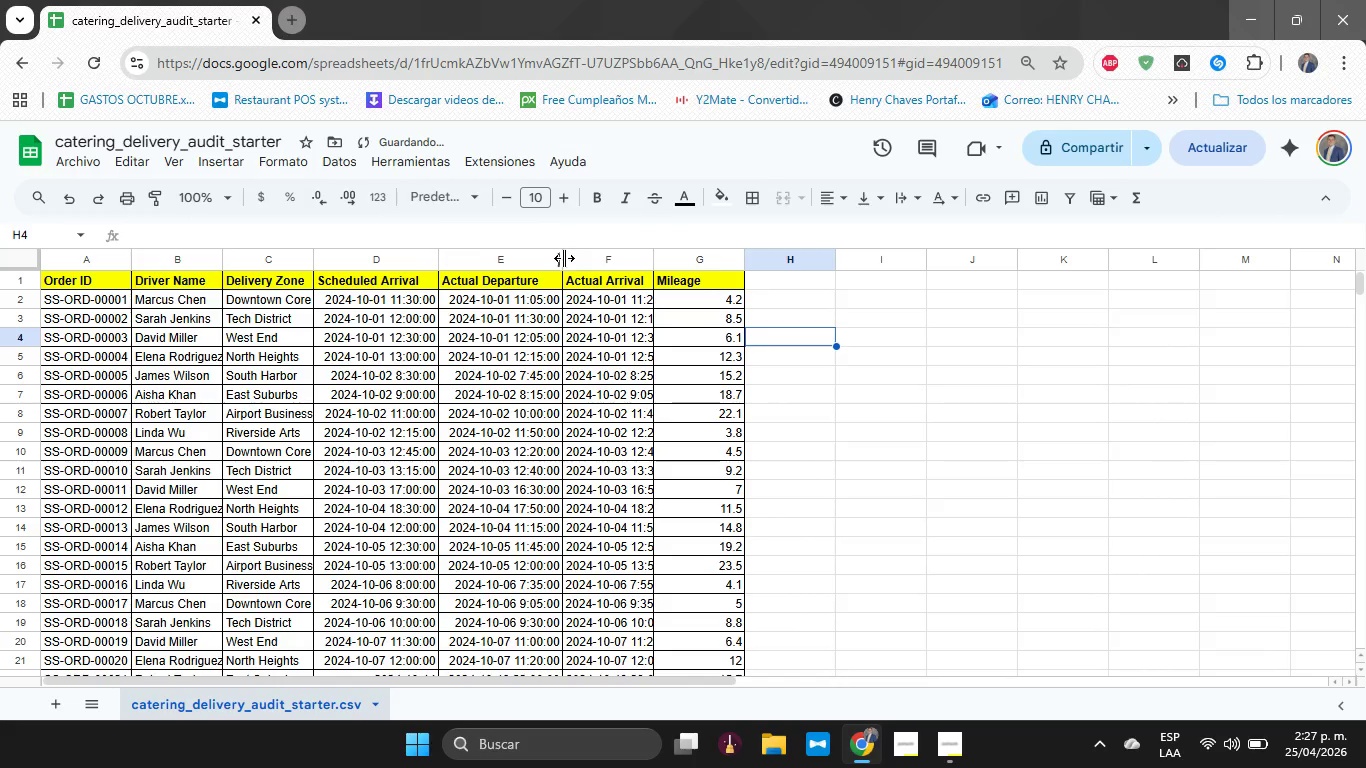 
left_click_drag(start_coordinate=[564, 258], to_coordinate=[569, 257])
 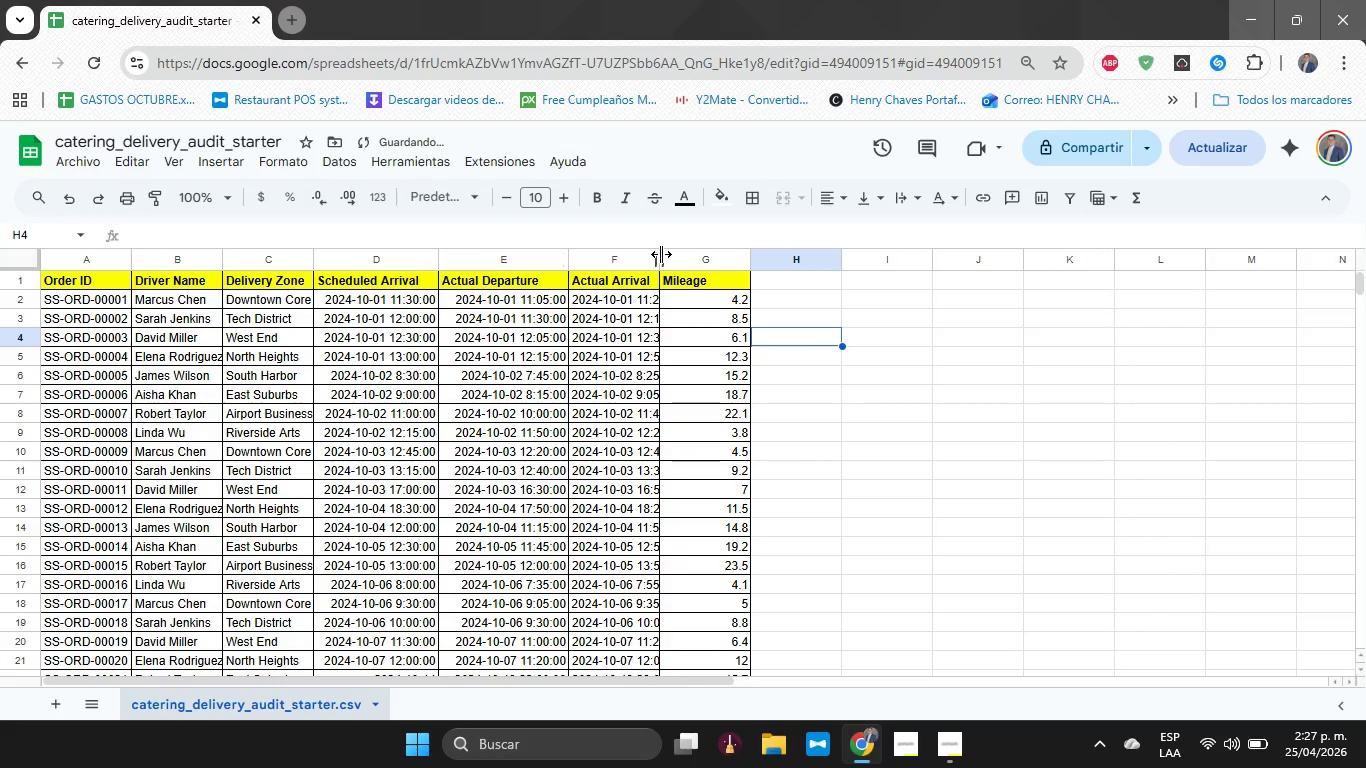 
left_click_drag(start_coordinate=[664, 254], to_coordinate=[682, 251])
 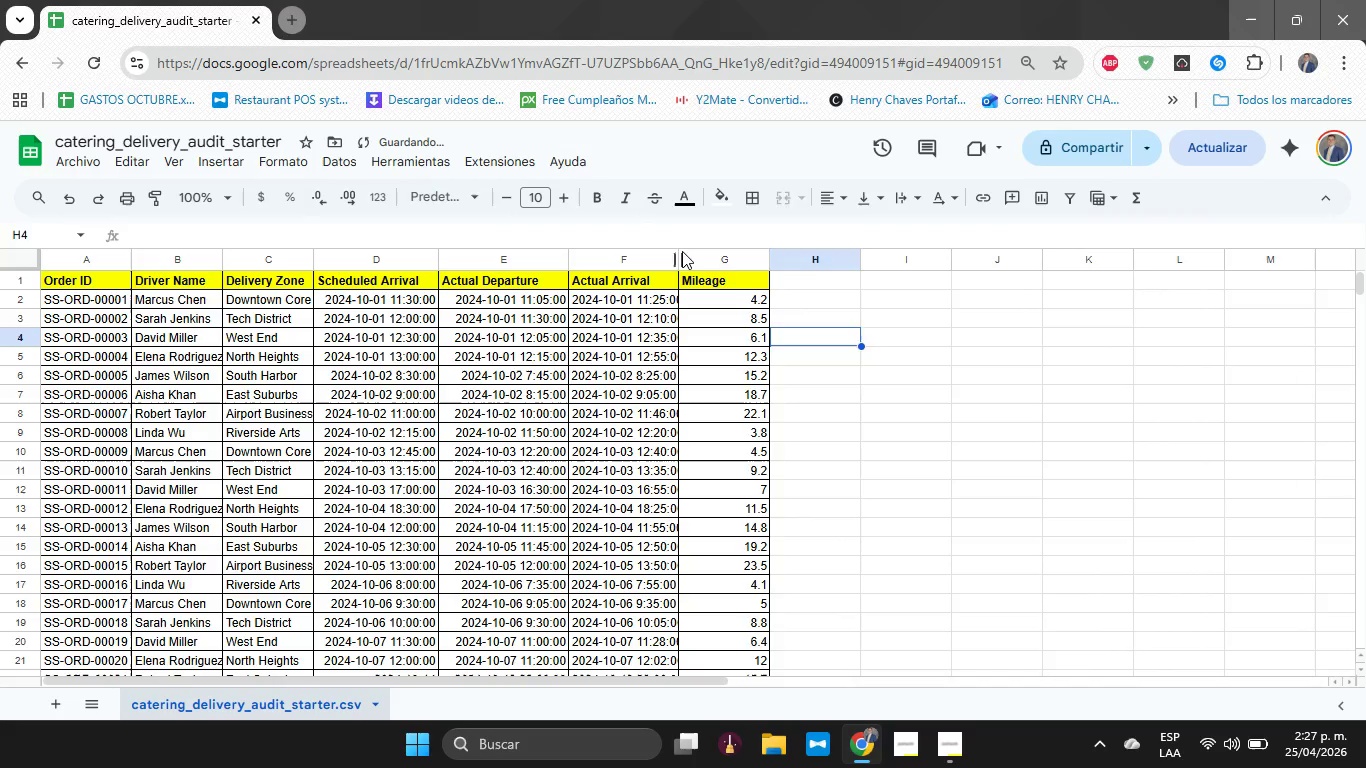 
left_click_drag(start_coordinate=[682, 251], to_coordinate=[692, 249])
 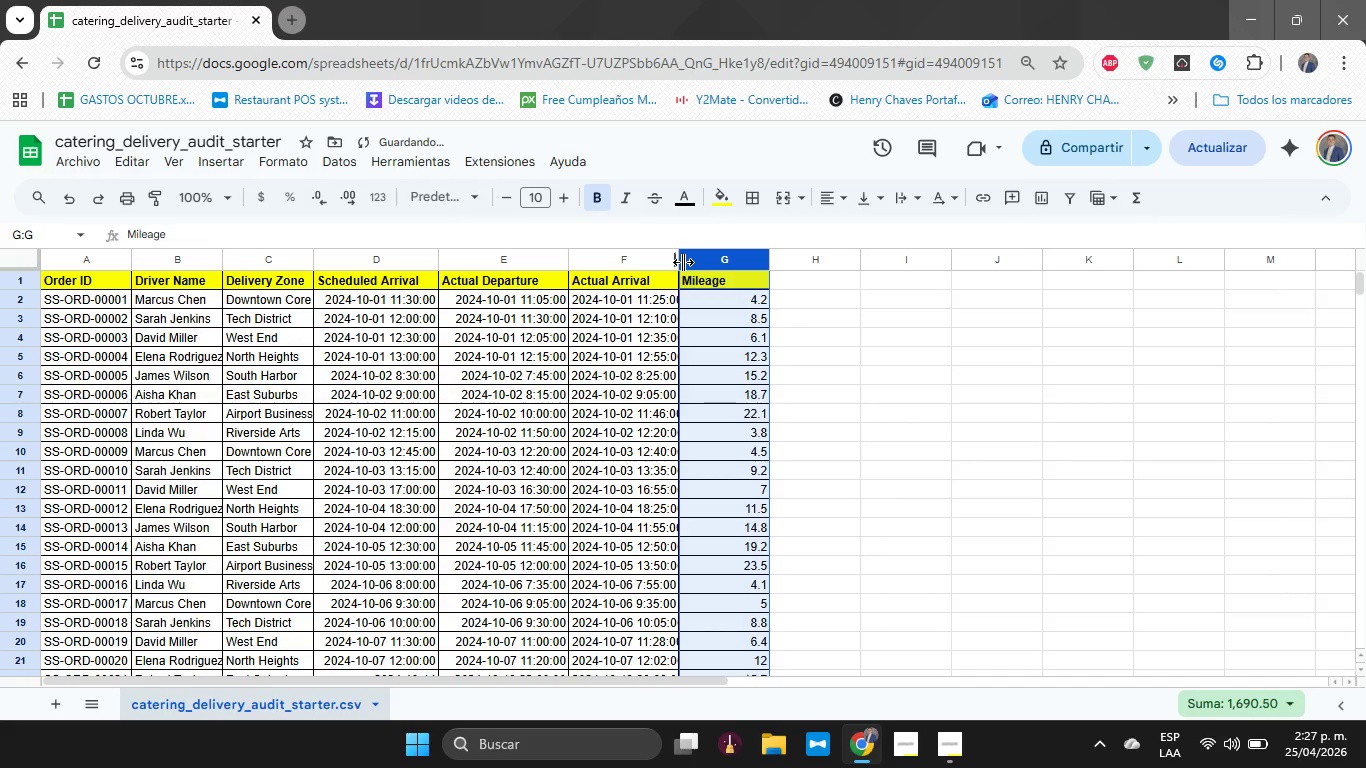 
left_click_drag(start_coordinate=[683, 262], to_coordinate=[704, 257])
 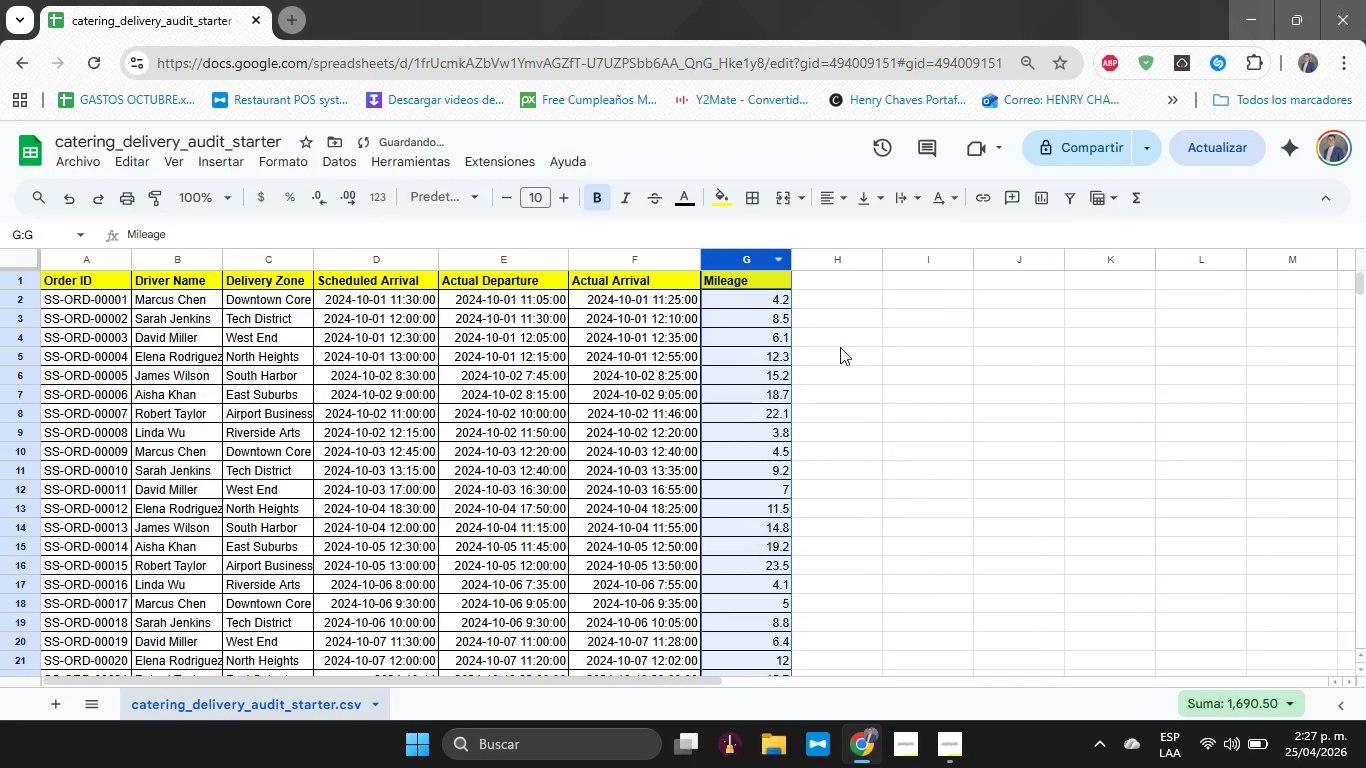 
left_click([840, 347])
 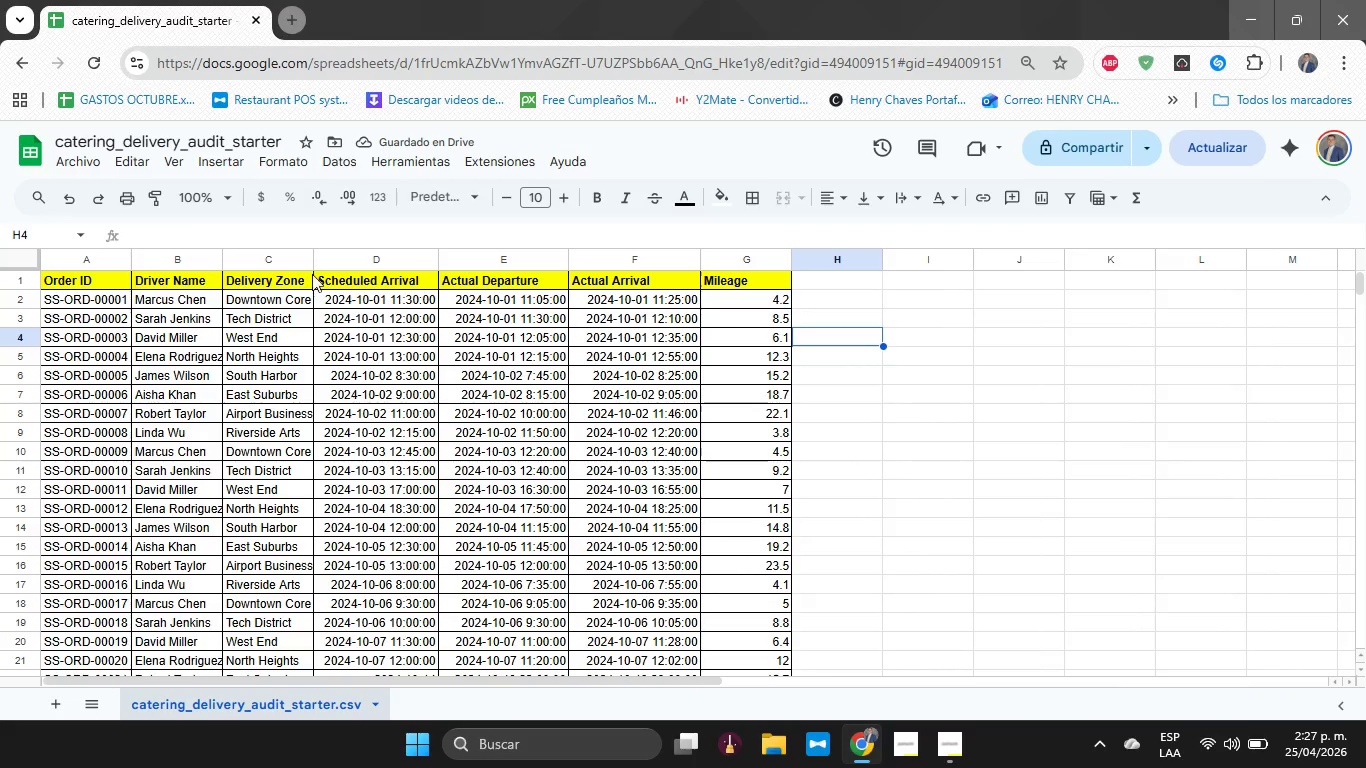 
left_click_drag(start_coordinate=[317, 258], to_coordinate=[331, 256])
 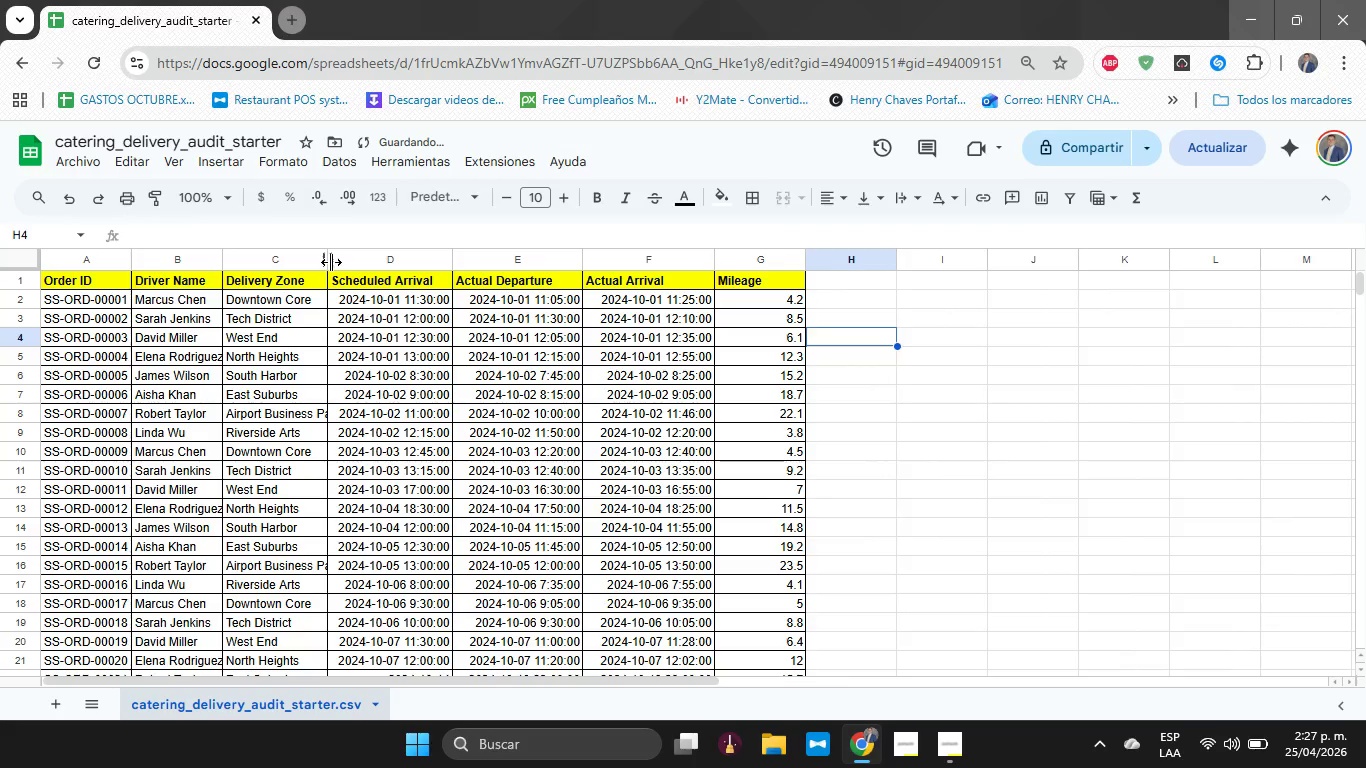 
left_click_drag(start_coordinate=[332, 262], to_coordinate=[356, 261])
 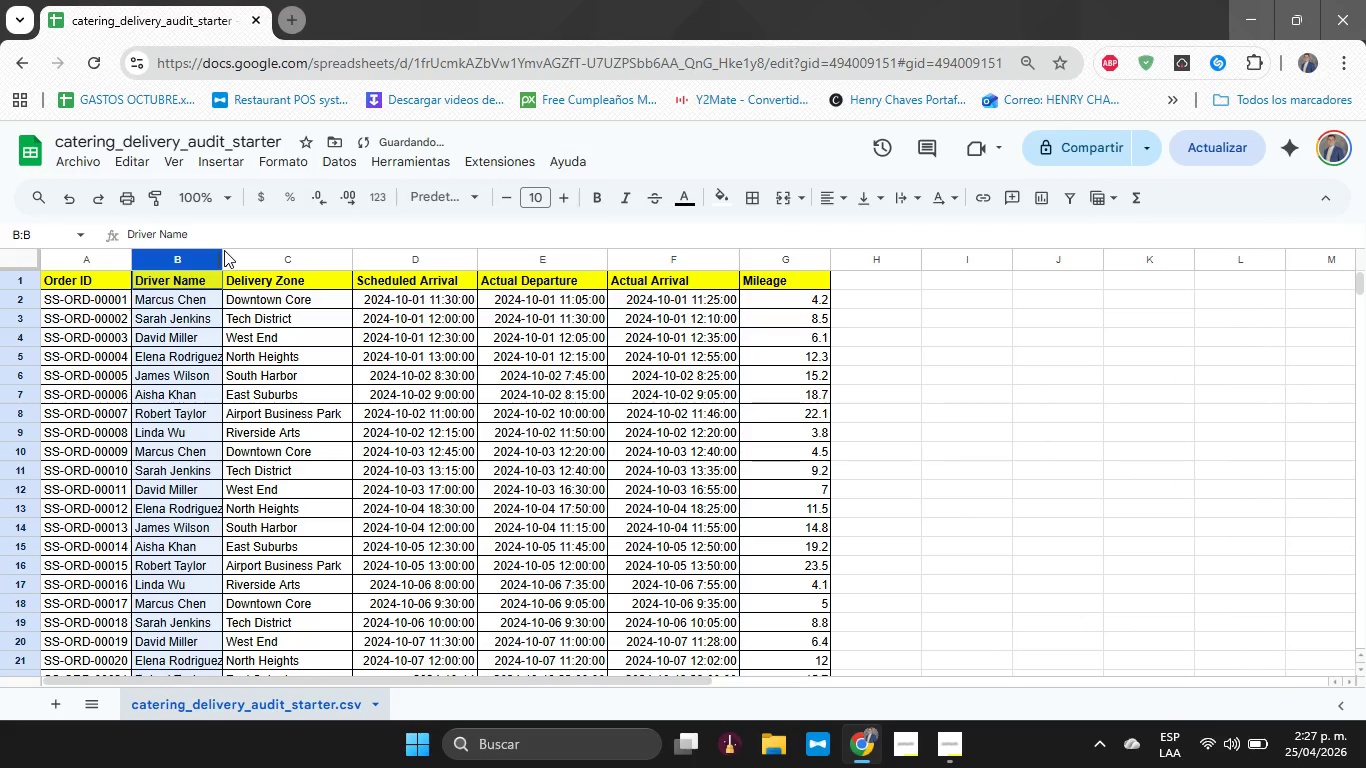 
left_click_drag(start_coordinate=[222, 257], to_coordinate=[240, 257])
 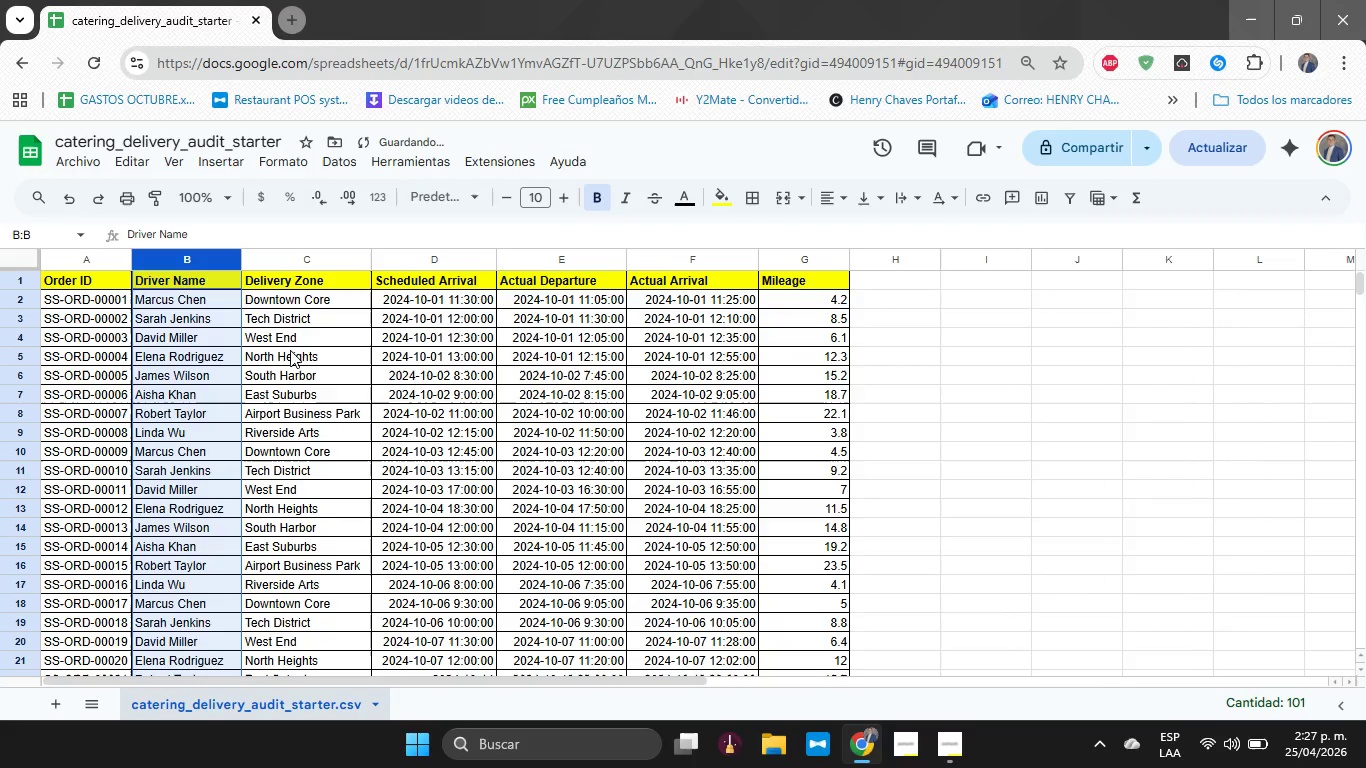 
left_click([395, 395])
 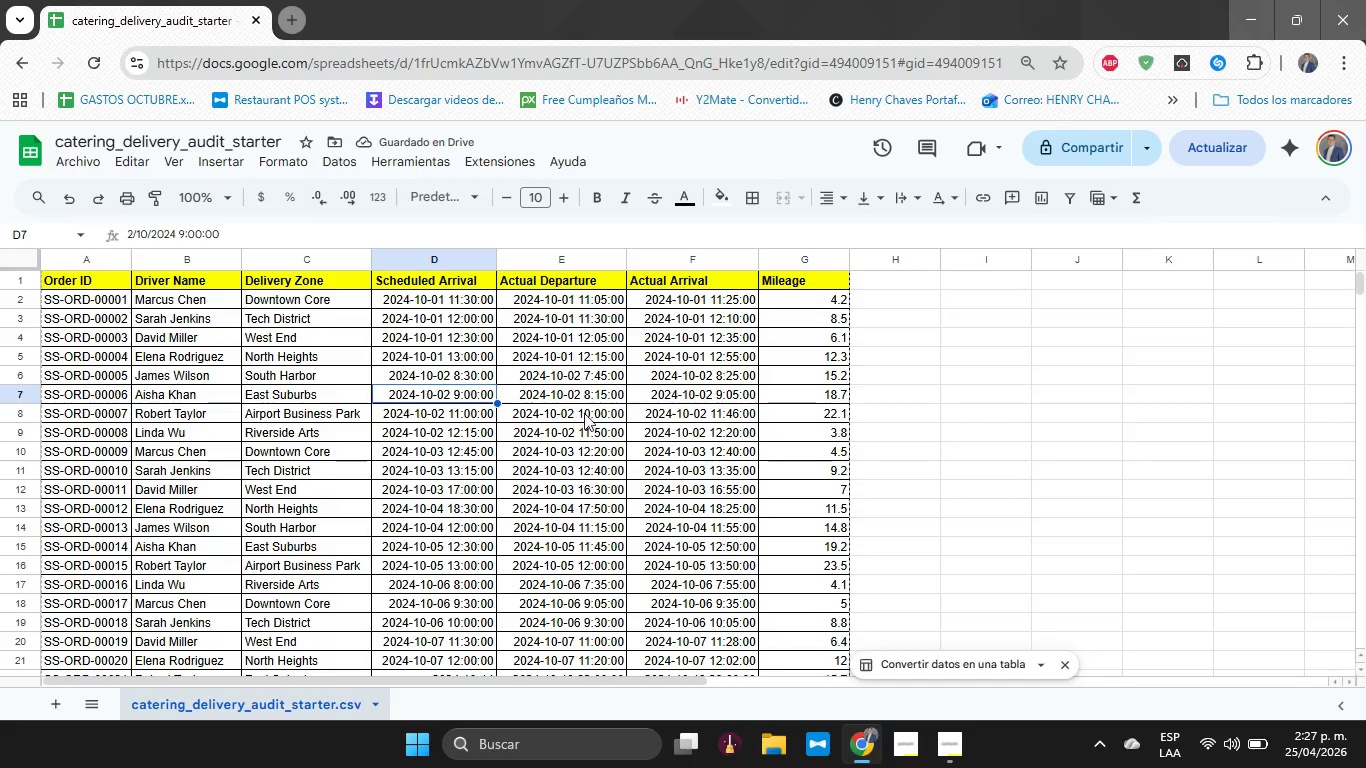 
scroll: coordinate [593, 428], scroll_direction: up, amount: 6.0
 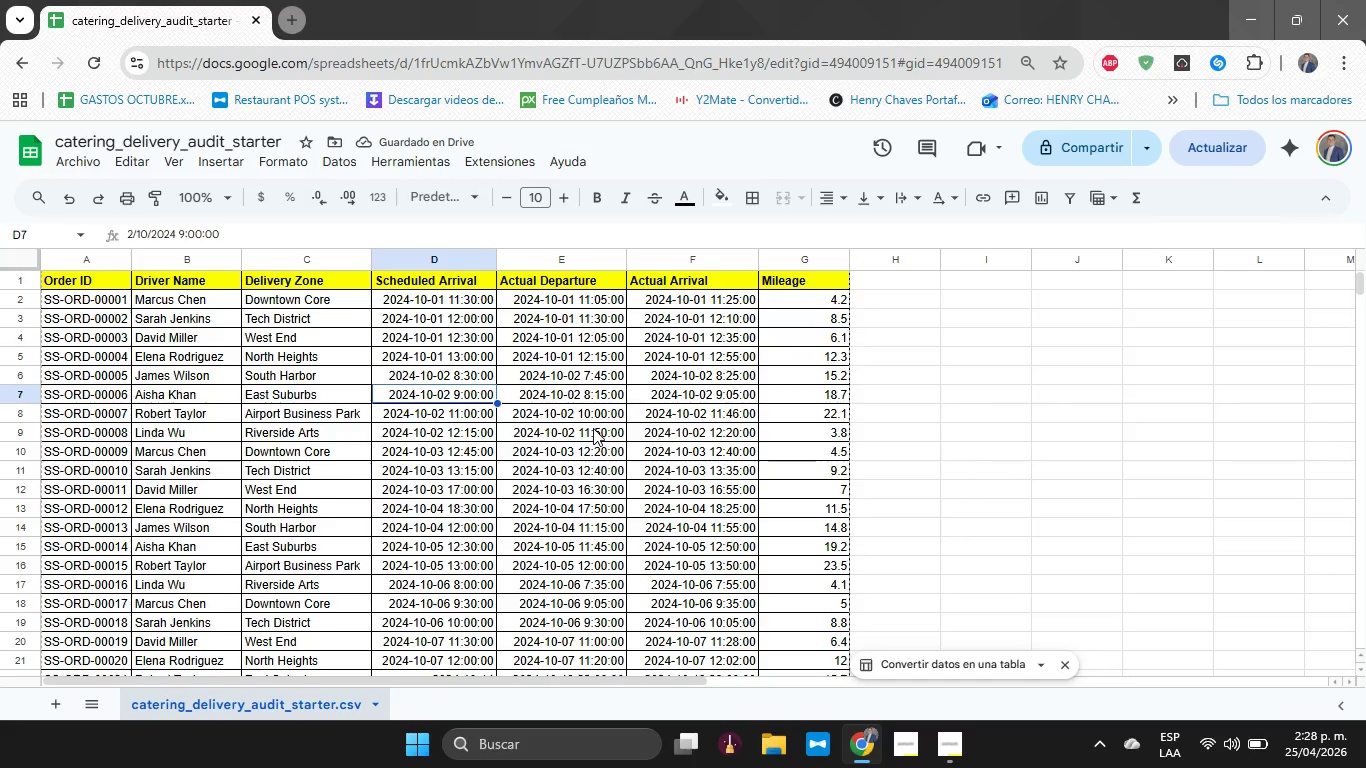 
scroll: coordinate [588, 428], scroll_direction: down, amount: 17.0
 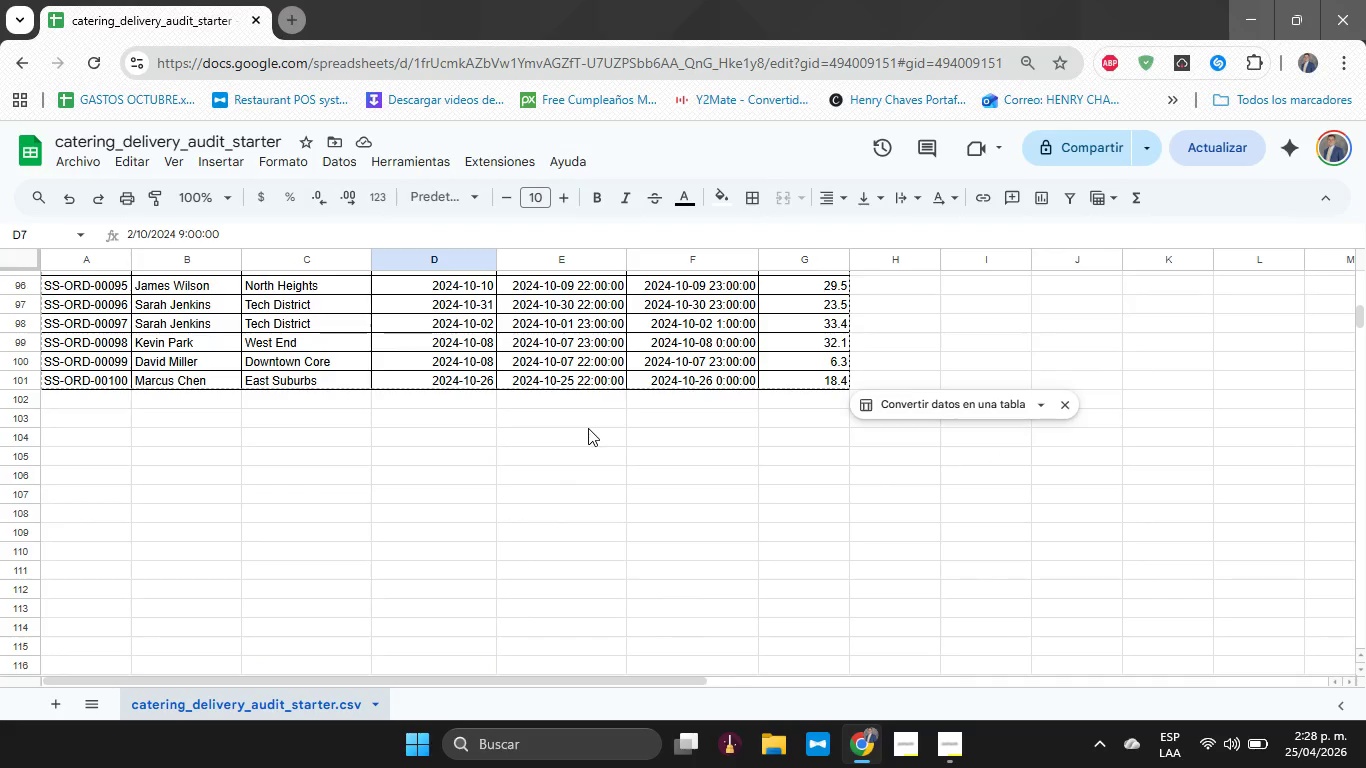 
scroll: coordinate [585, 434], scroll_direction: up, amount: 21.0
 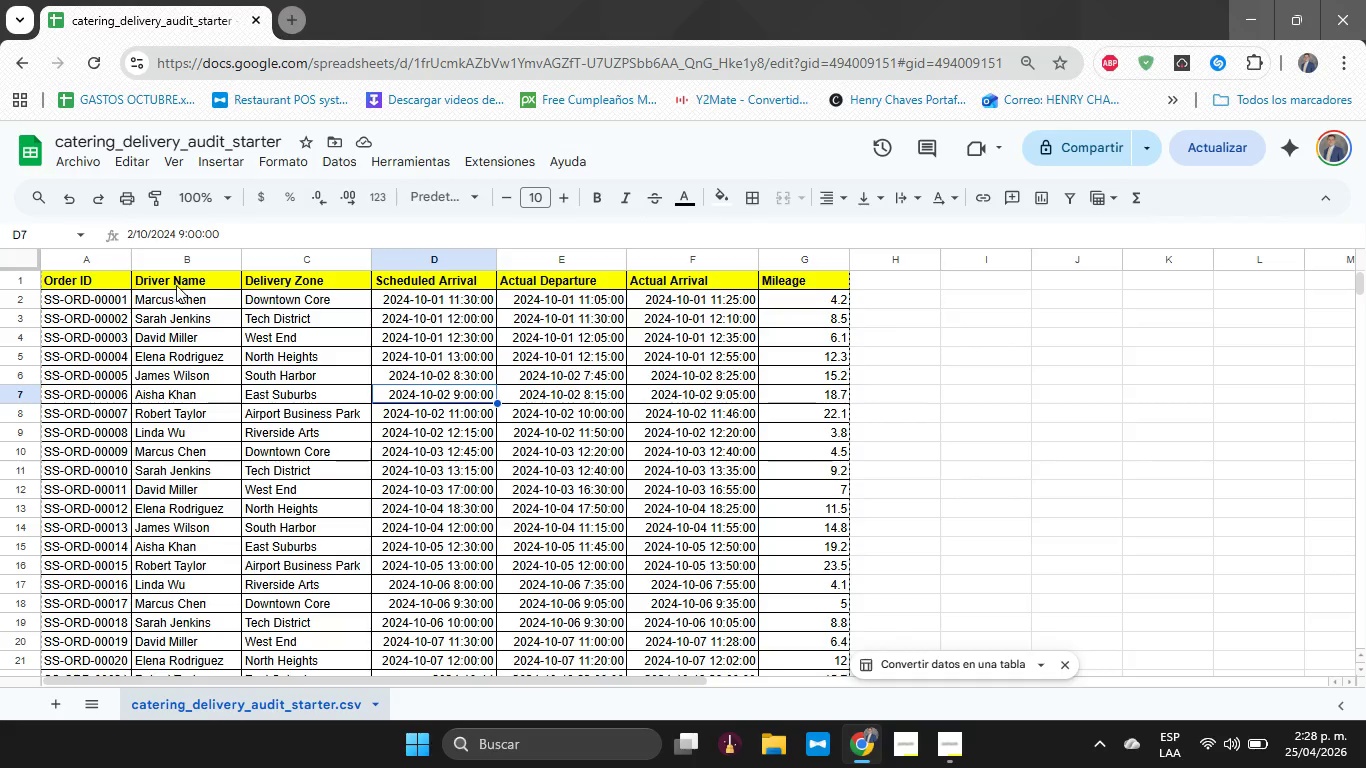 
wait(15.19)
 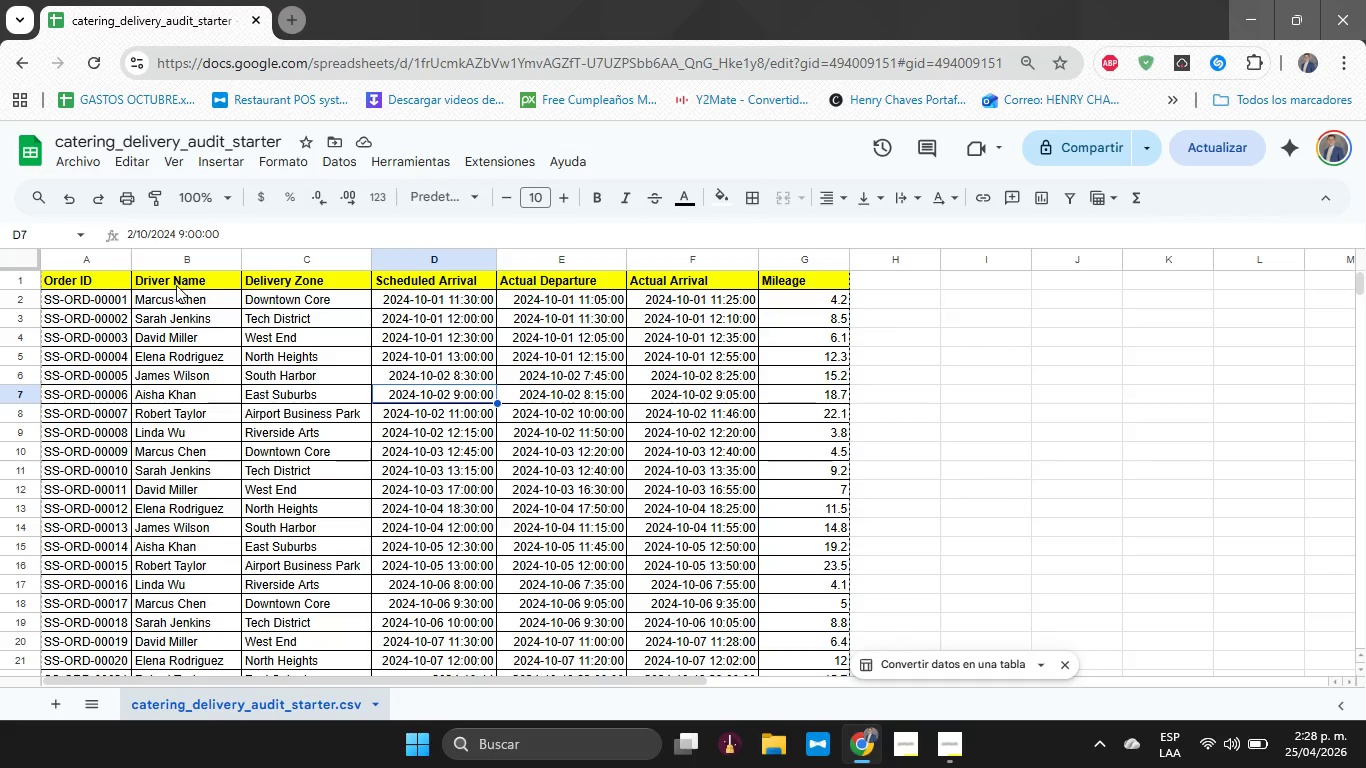 
left_click([302, 297])
 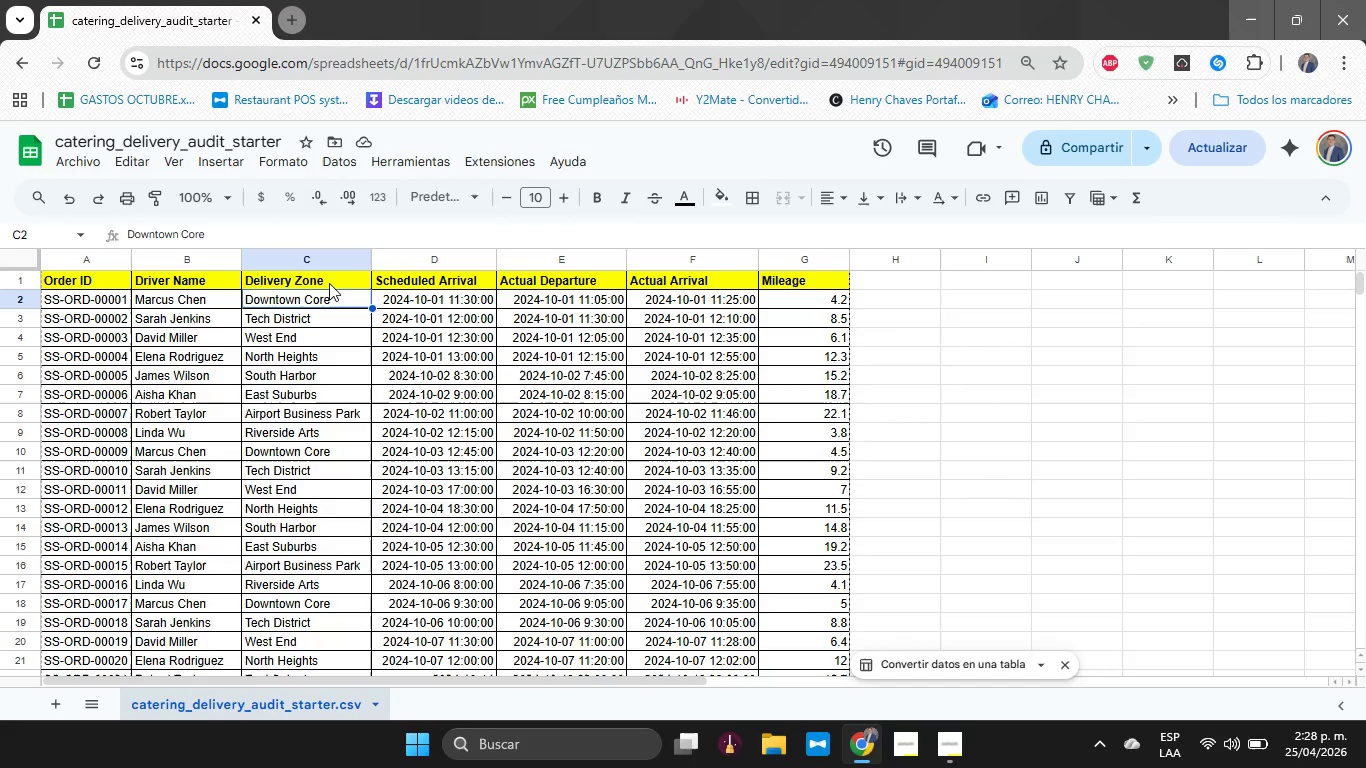 
left_click([329, 283])
 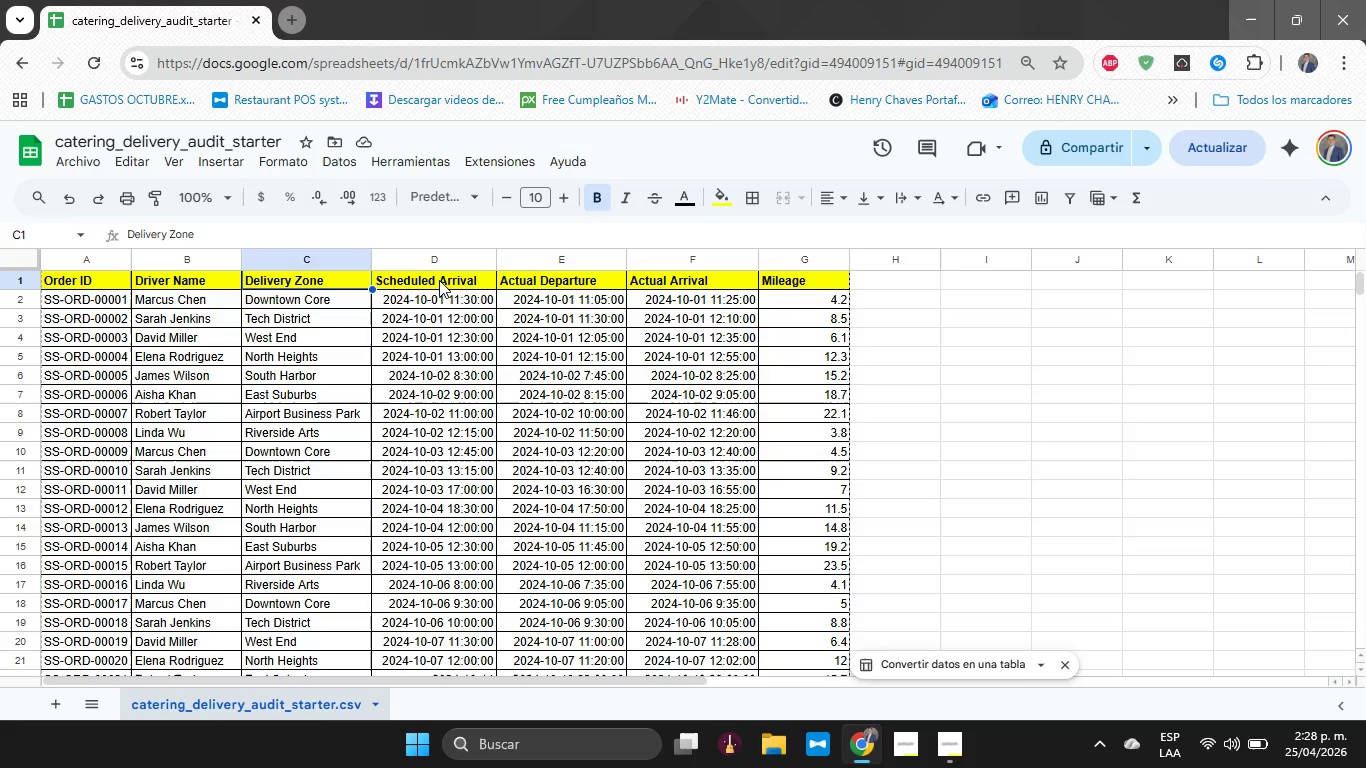 
left_click([439, 280])
 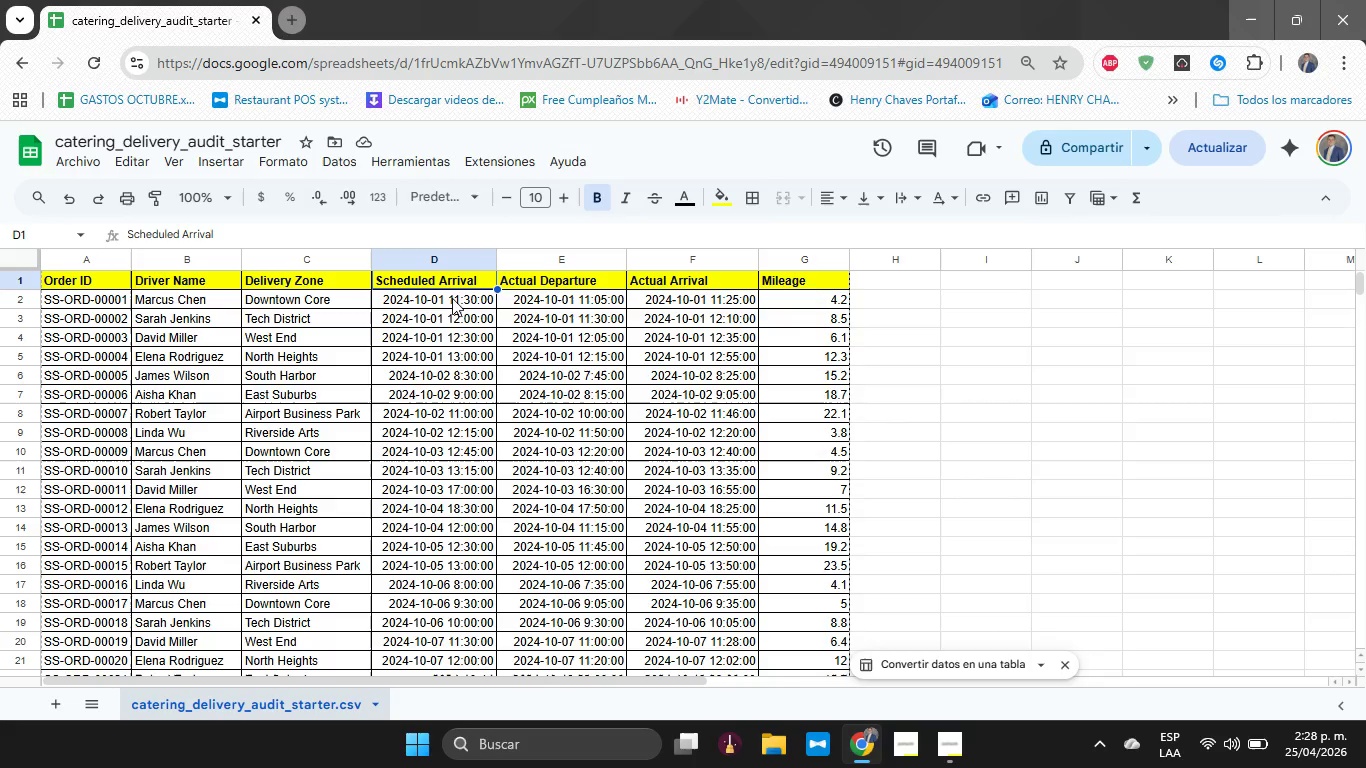 
wait(5.28)
 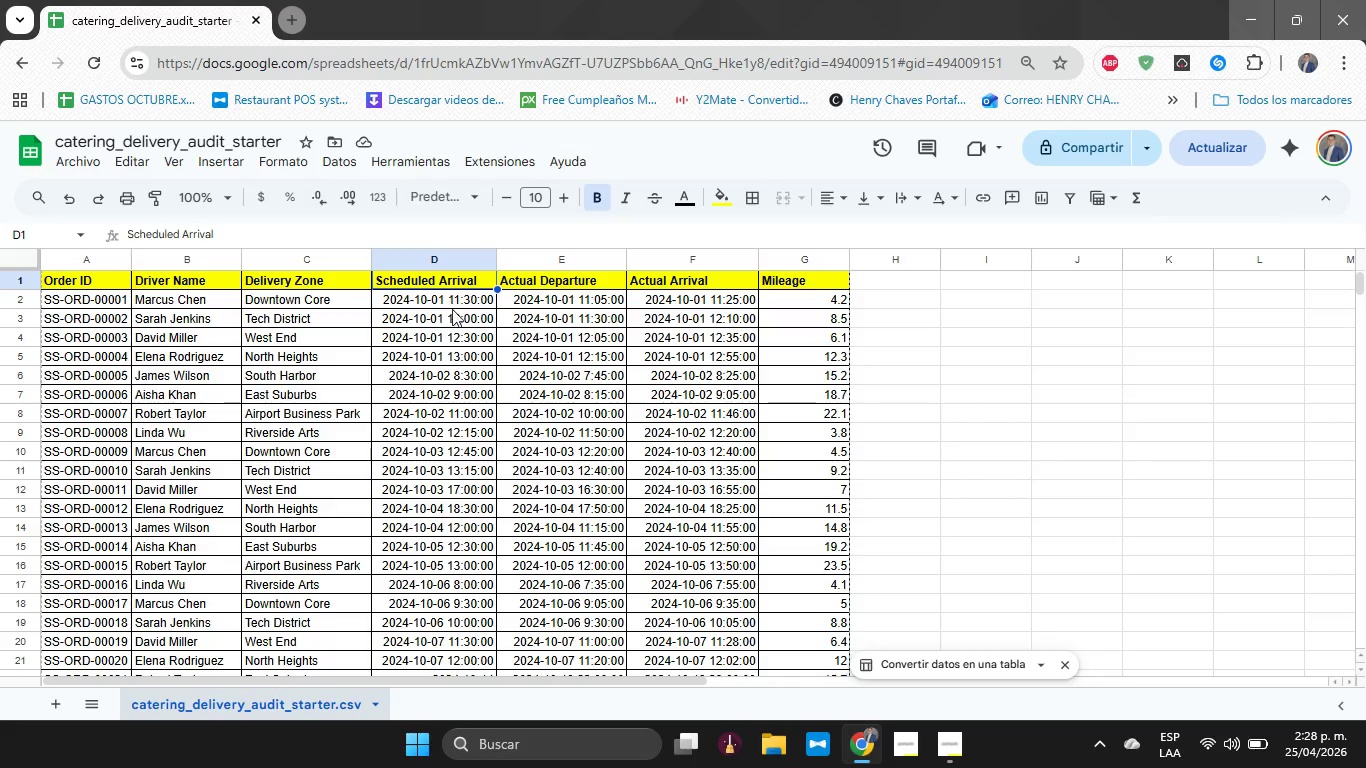 
left_click([521, 280])
 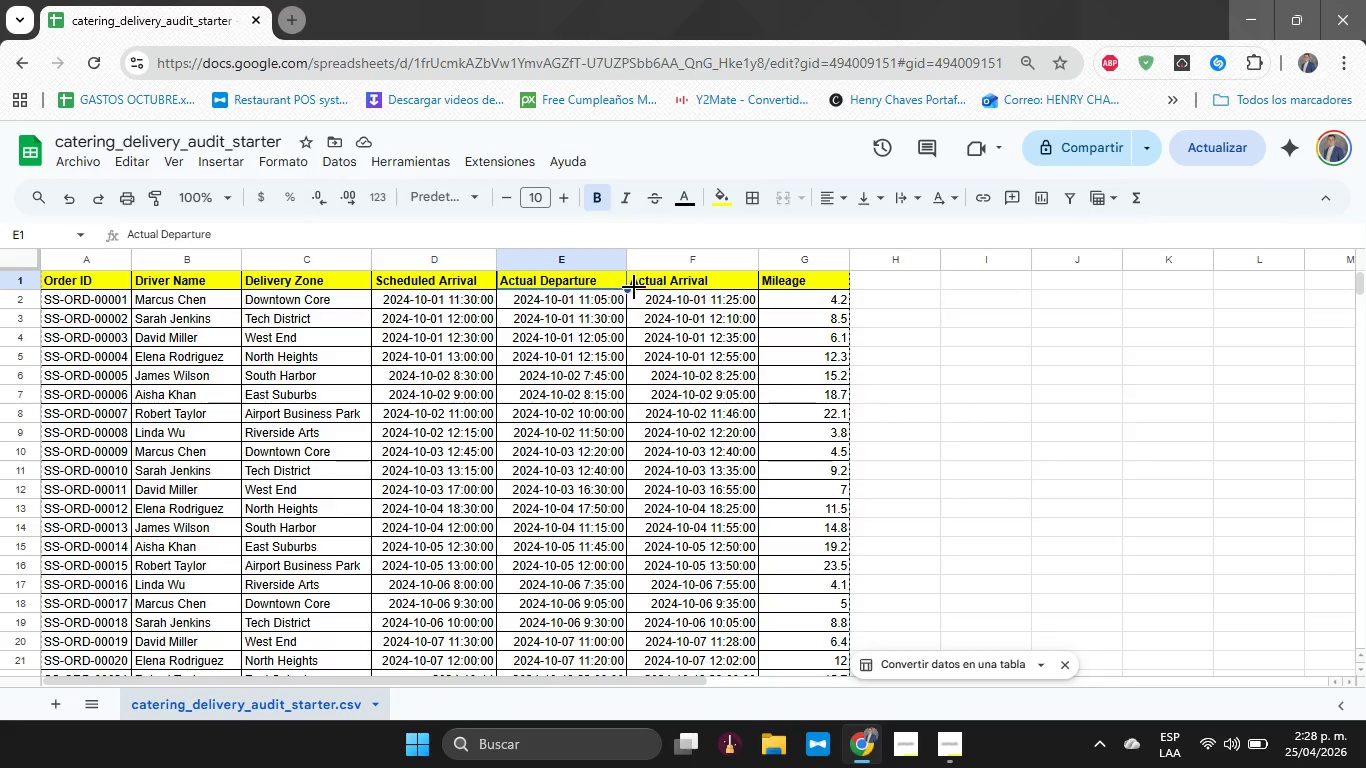 
left_click([696, 284])
 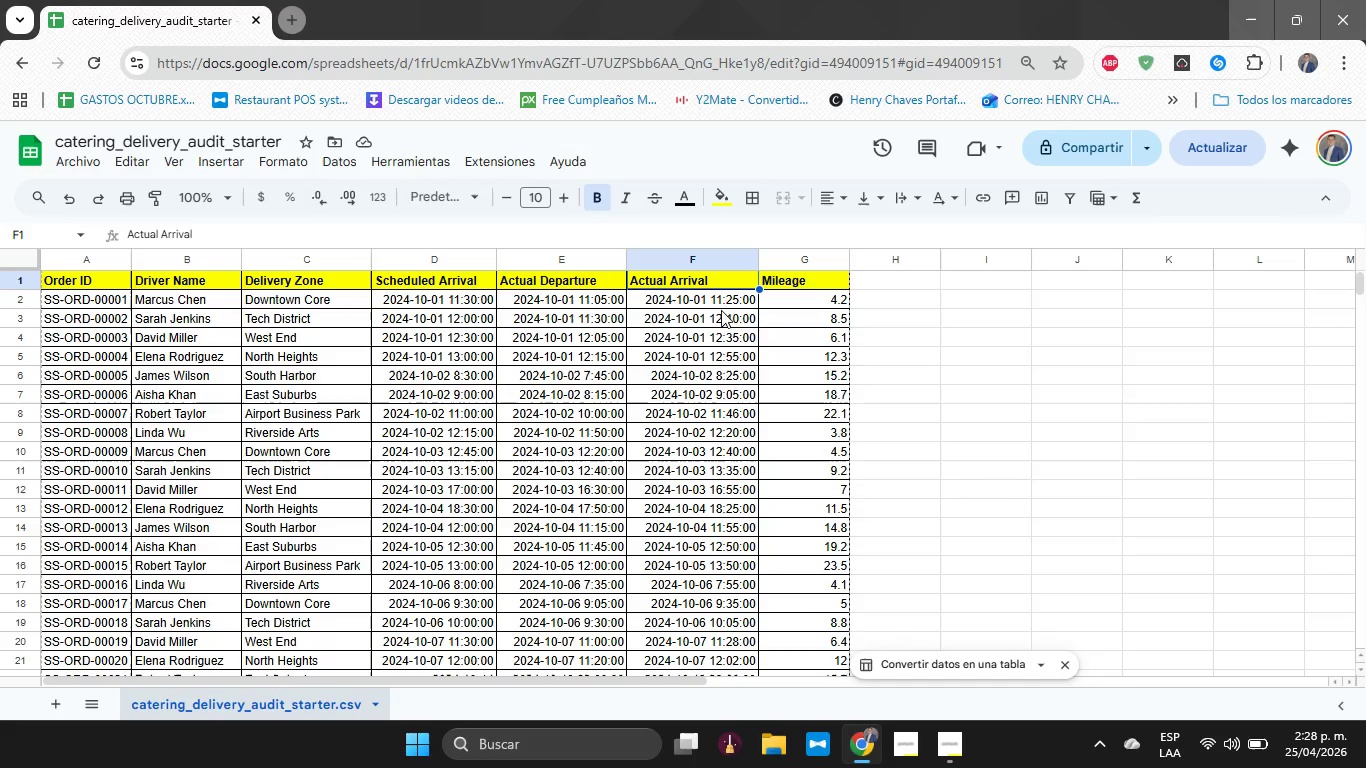 
left_click([779, 281])
 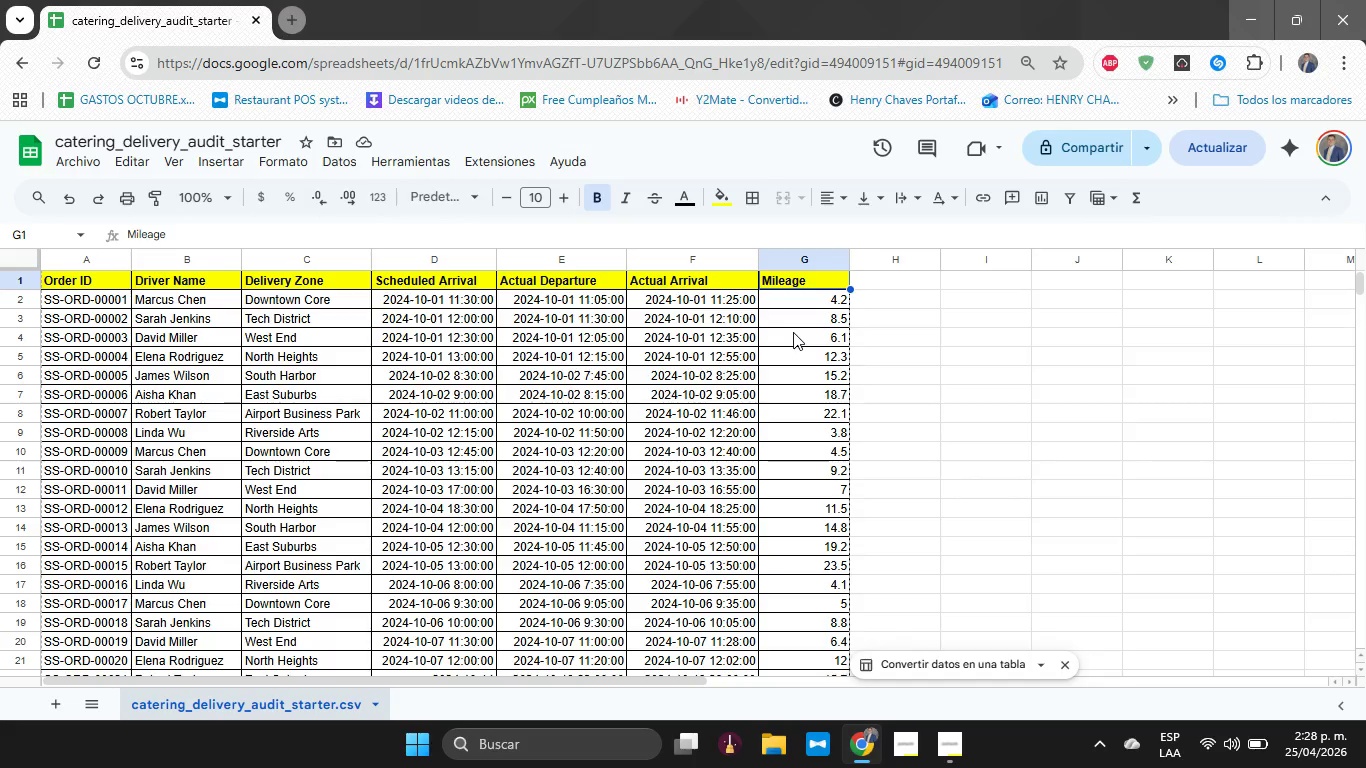 
scroll: coordinate [829, 377], scroll_direction: down, amount: 11.0
 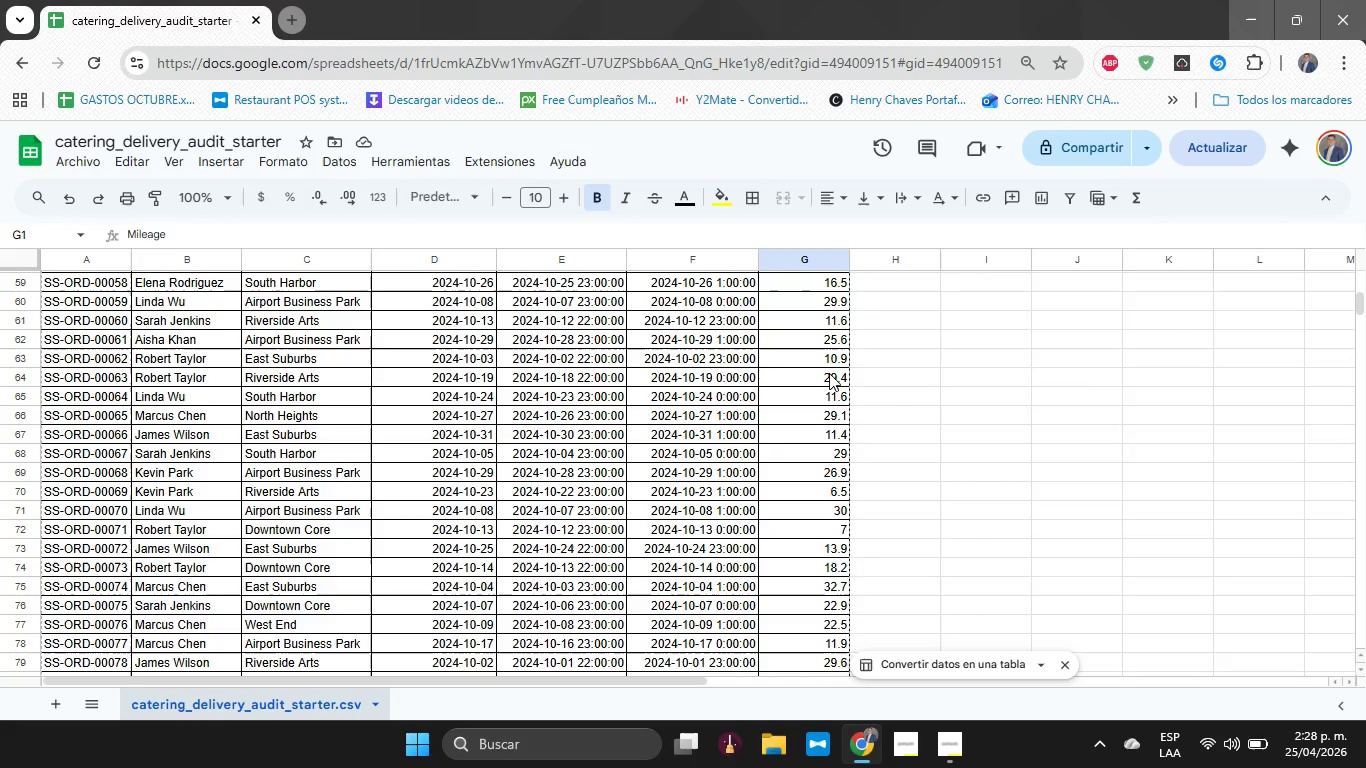 
wait(6.35)
 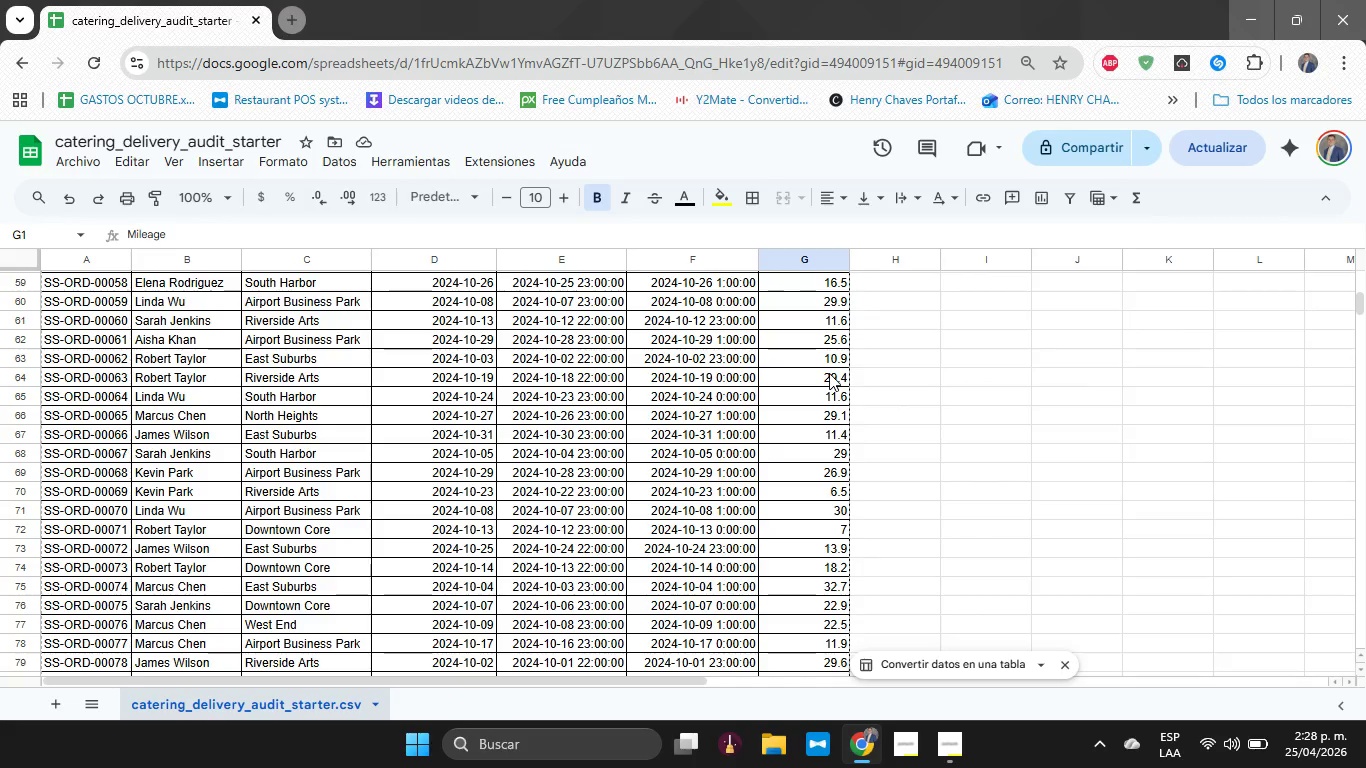 
scroll: coordinate [771, 290], scroll_direction: up, amount: 8.0